 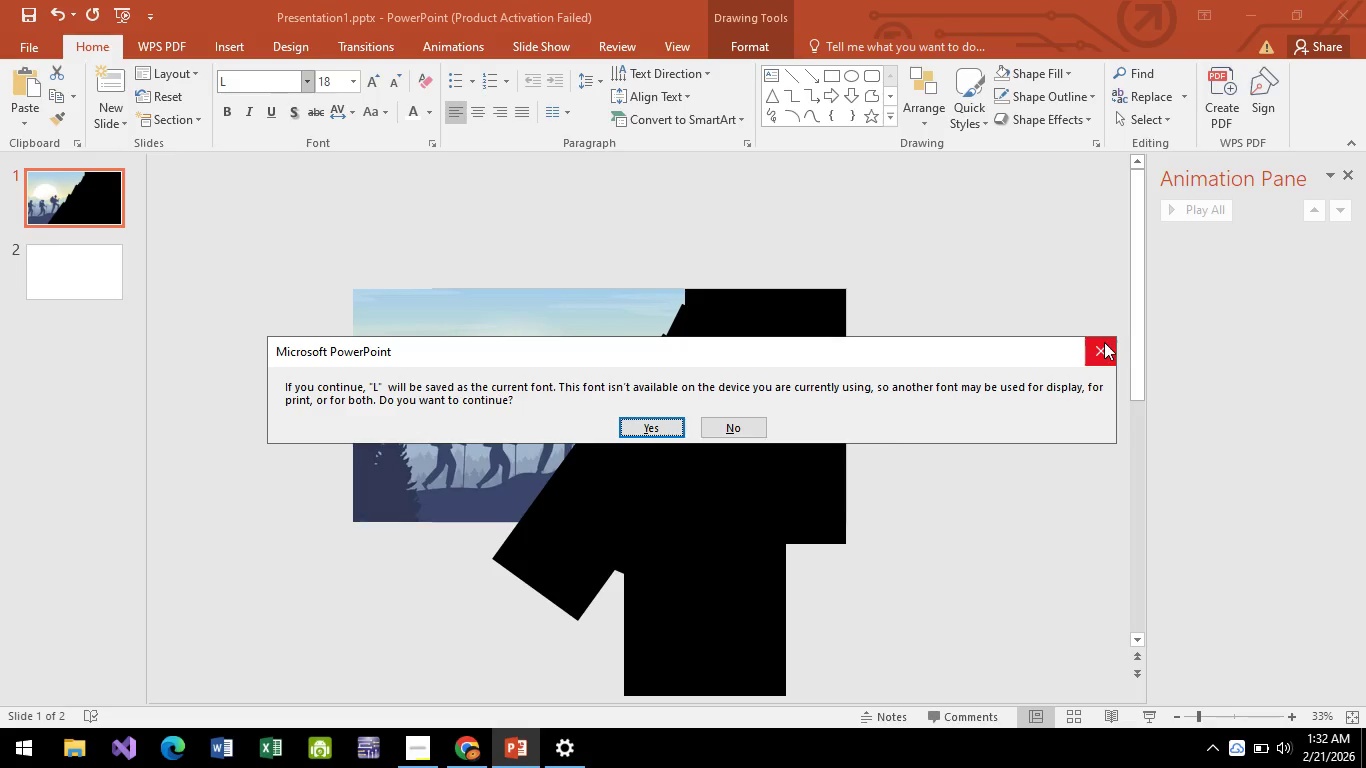 
left_click([654, 427])
 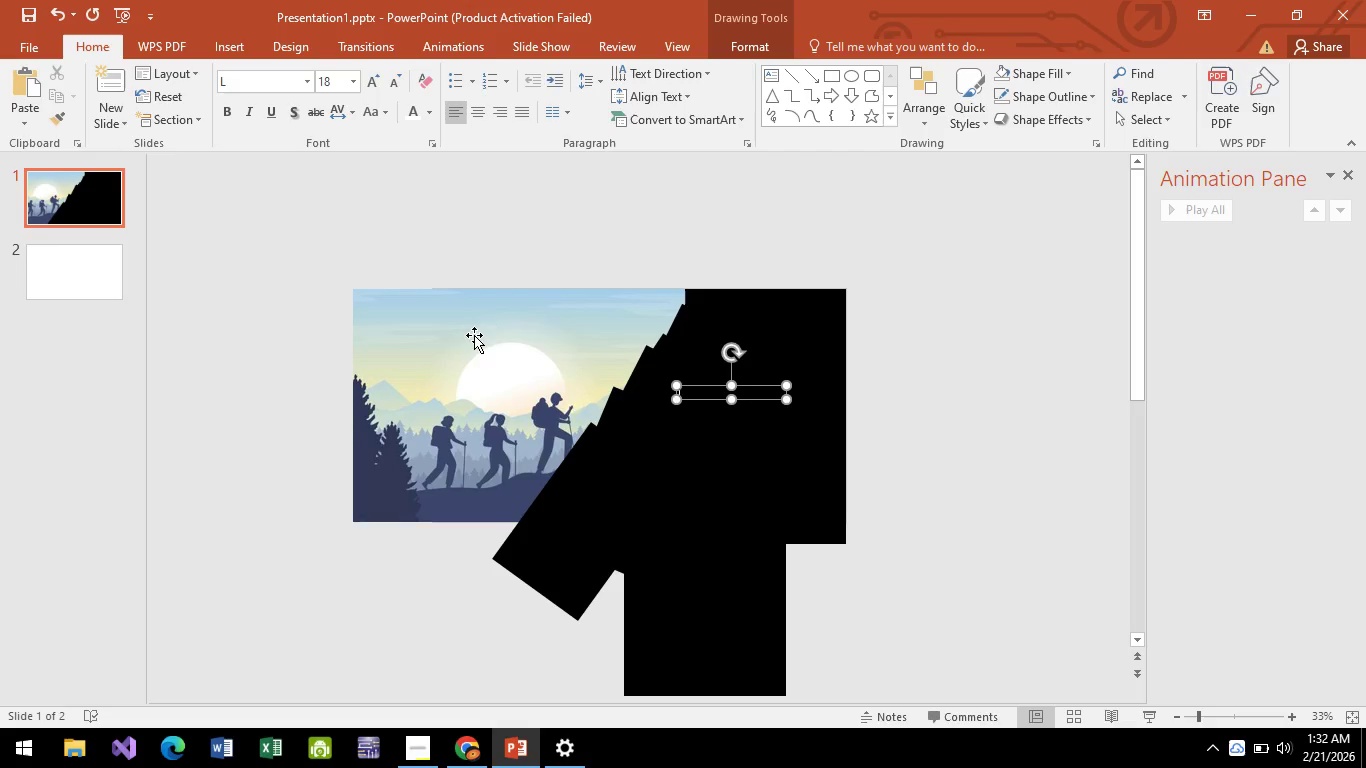 
type(Lor)
 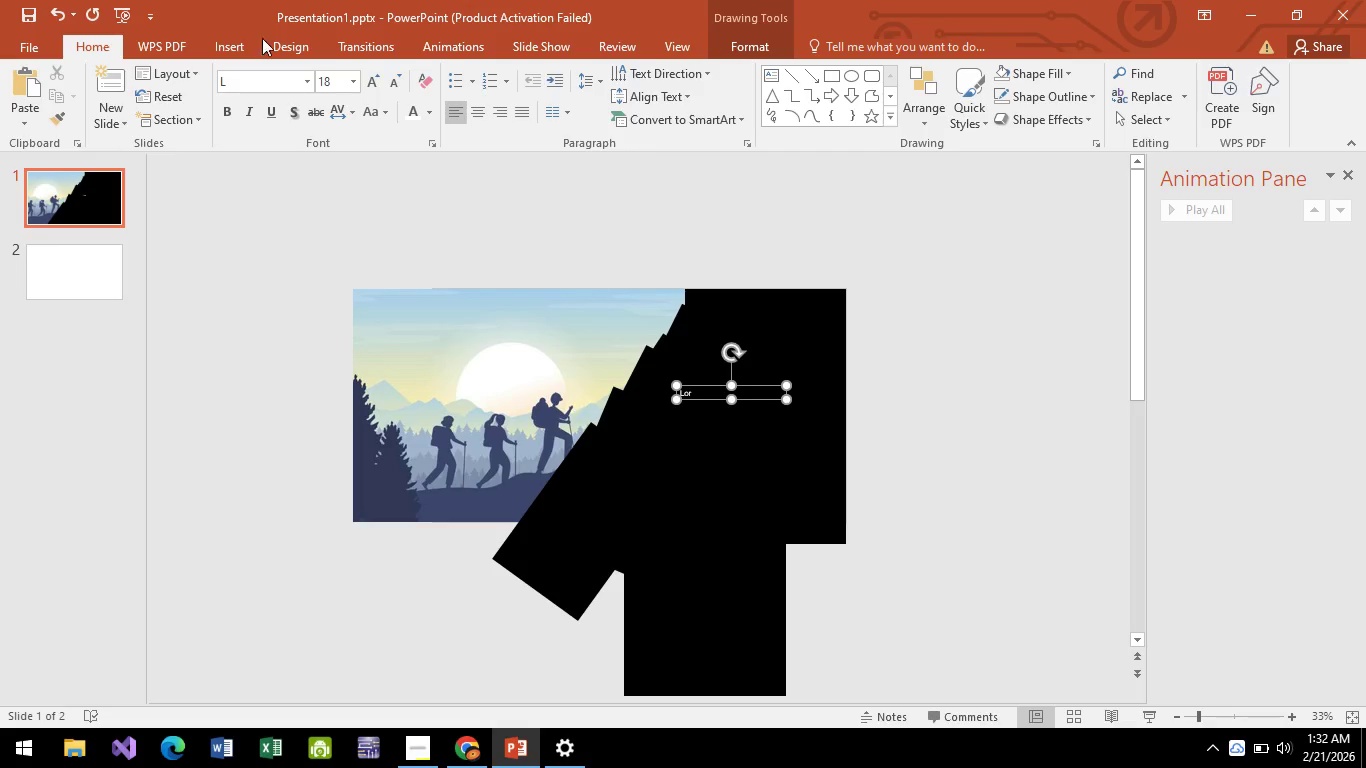 
left_click([264, 85])
 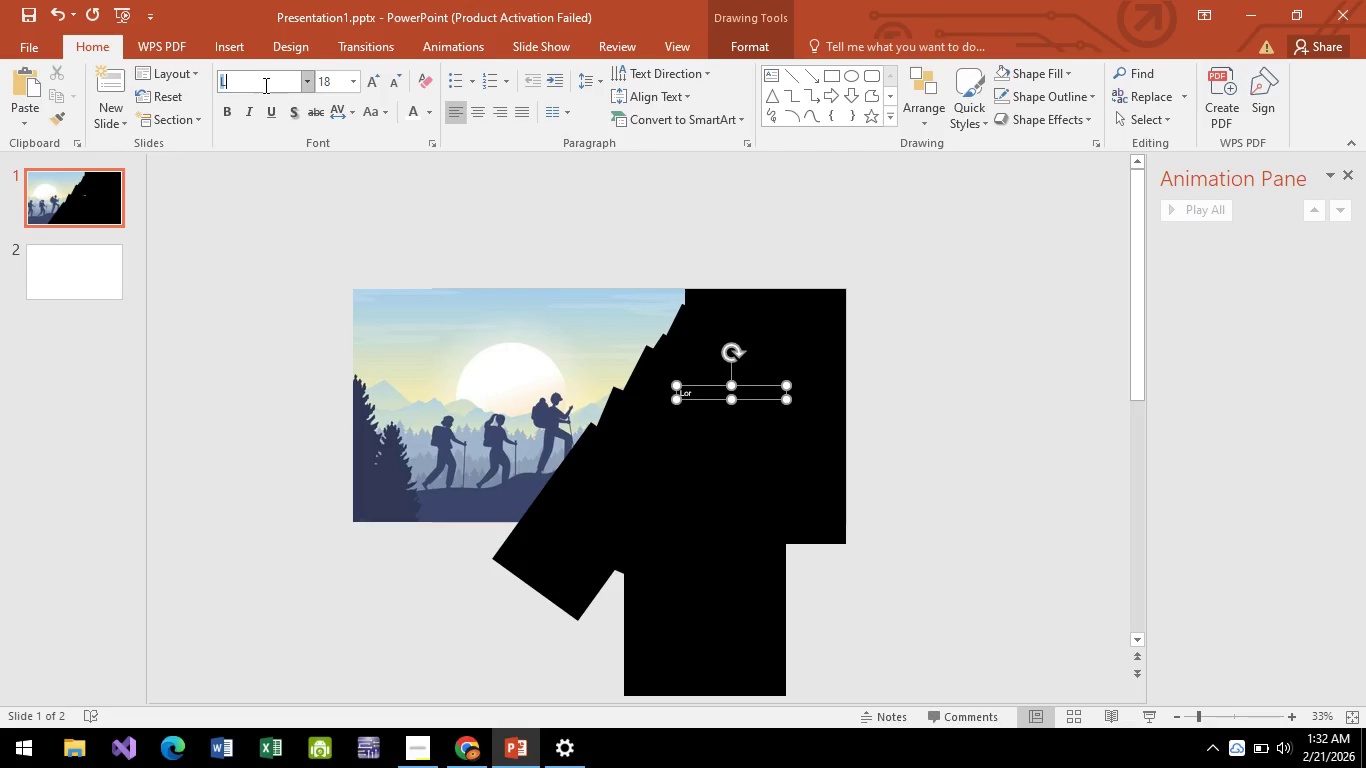 
left_click([264, 85])
 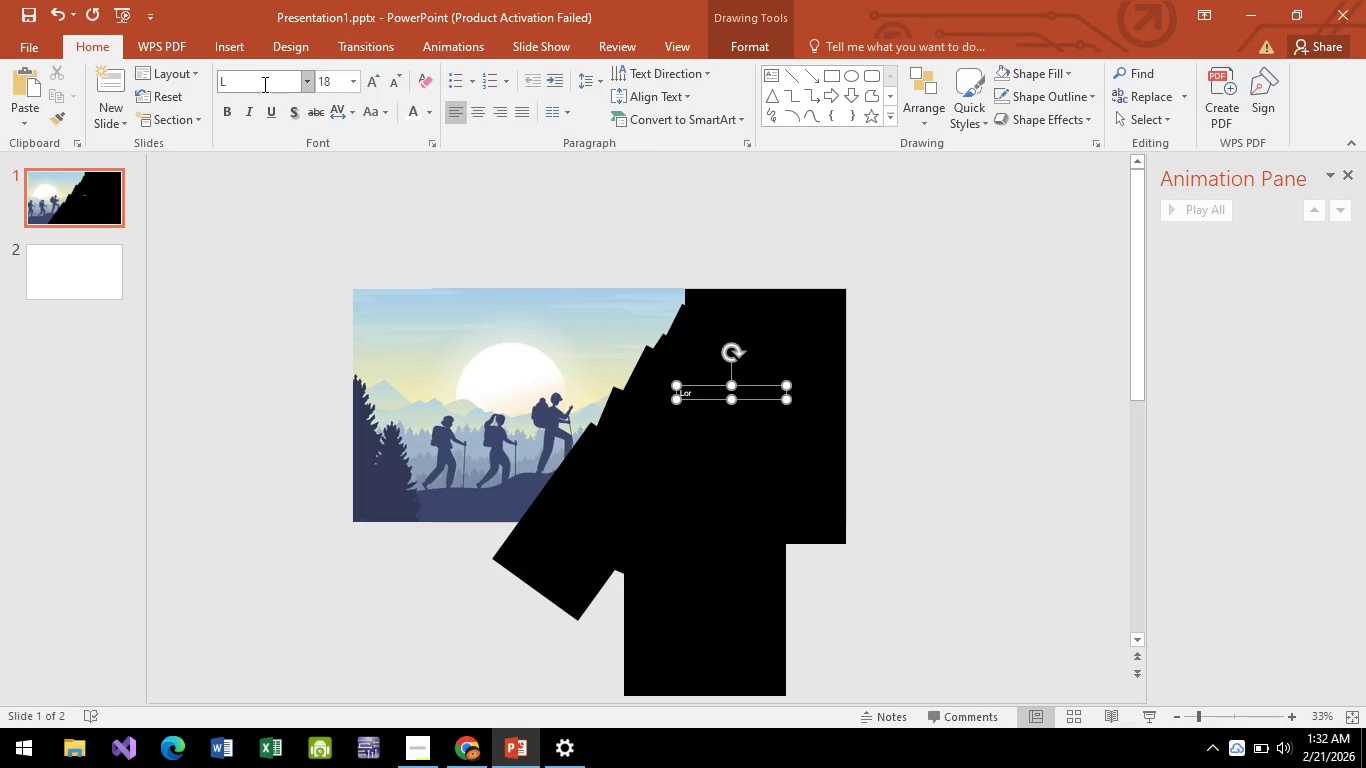 
type(ore)
 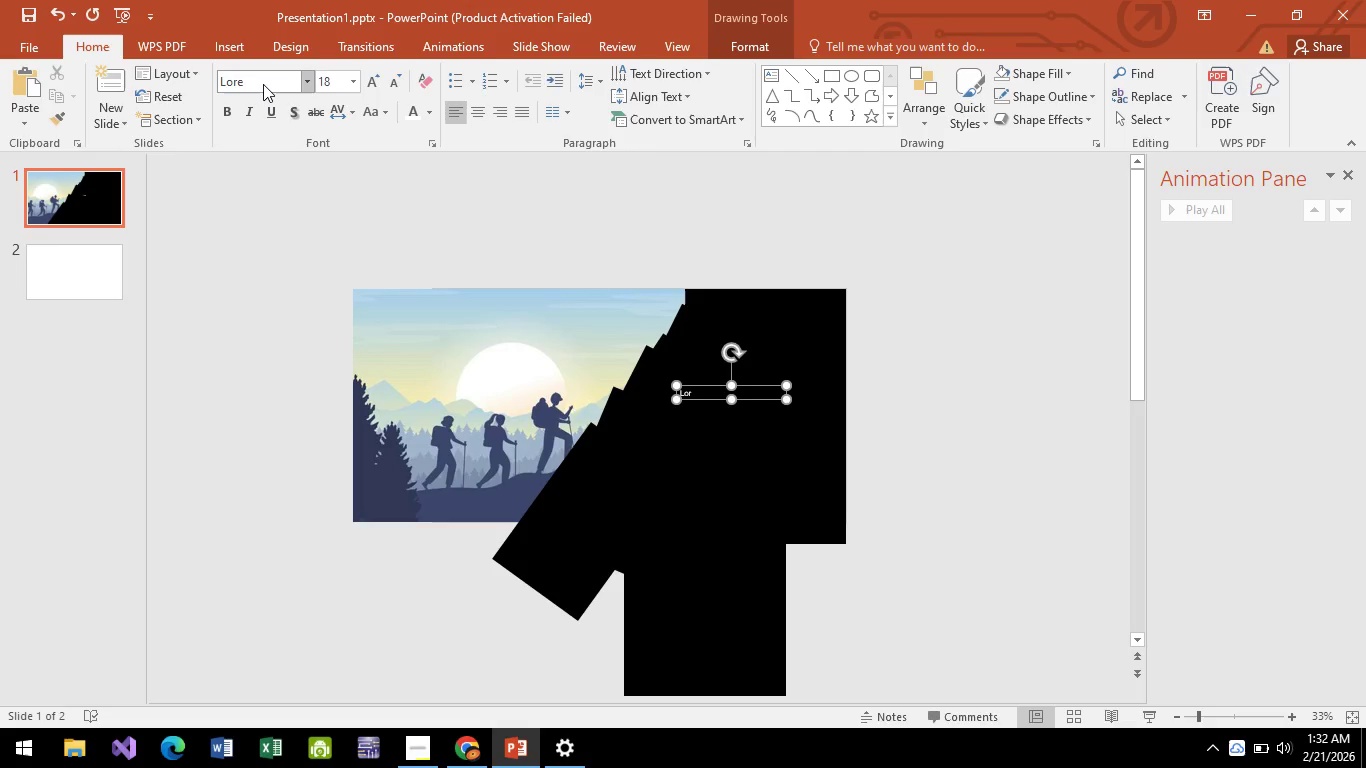 
hold_key(key=Backspace, duration=0.64)
 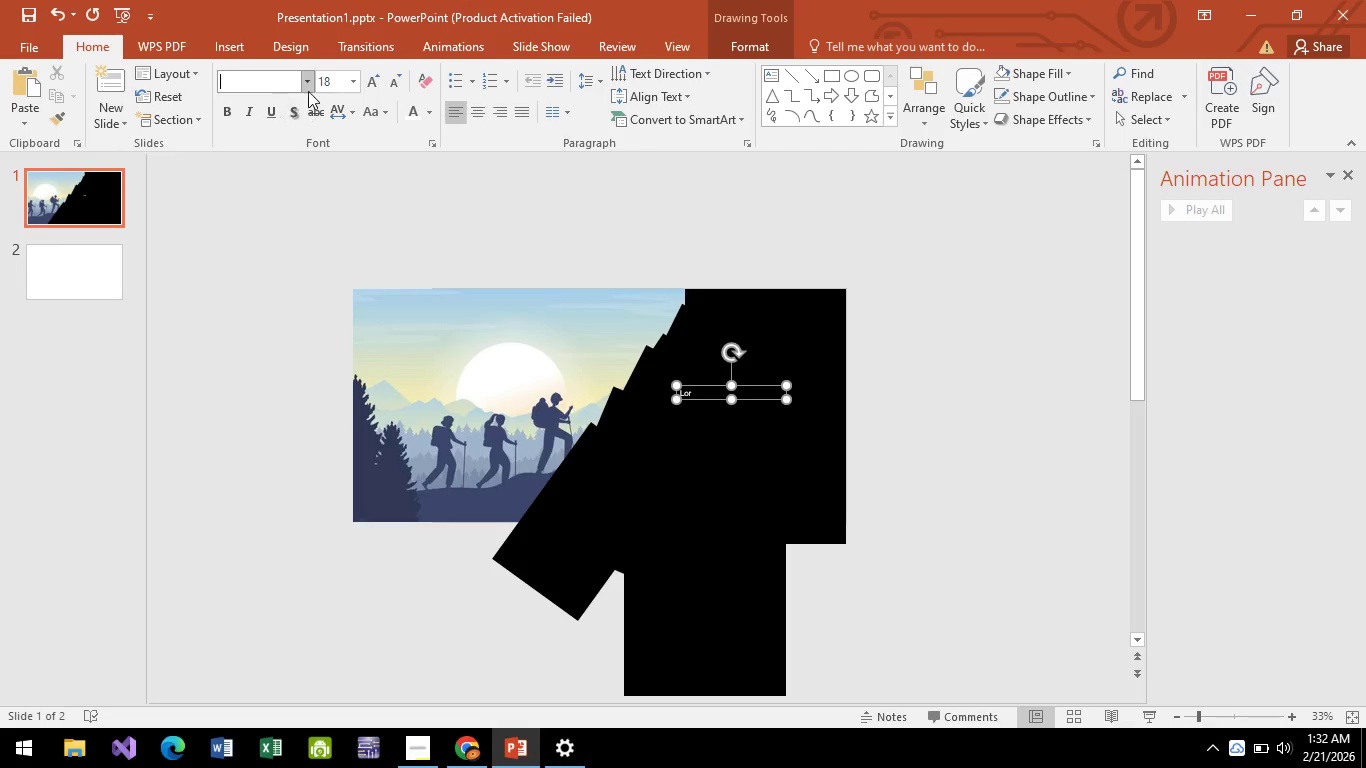 
left_click([308, 85])
 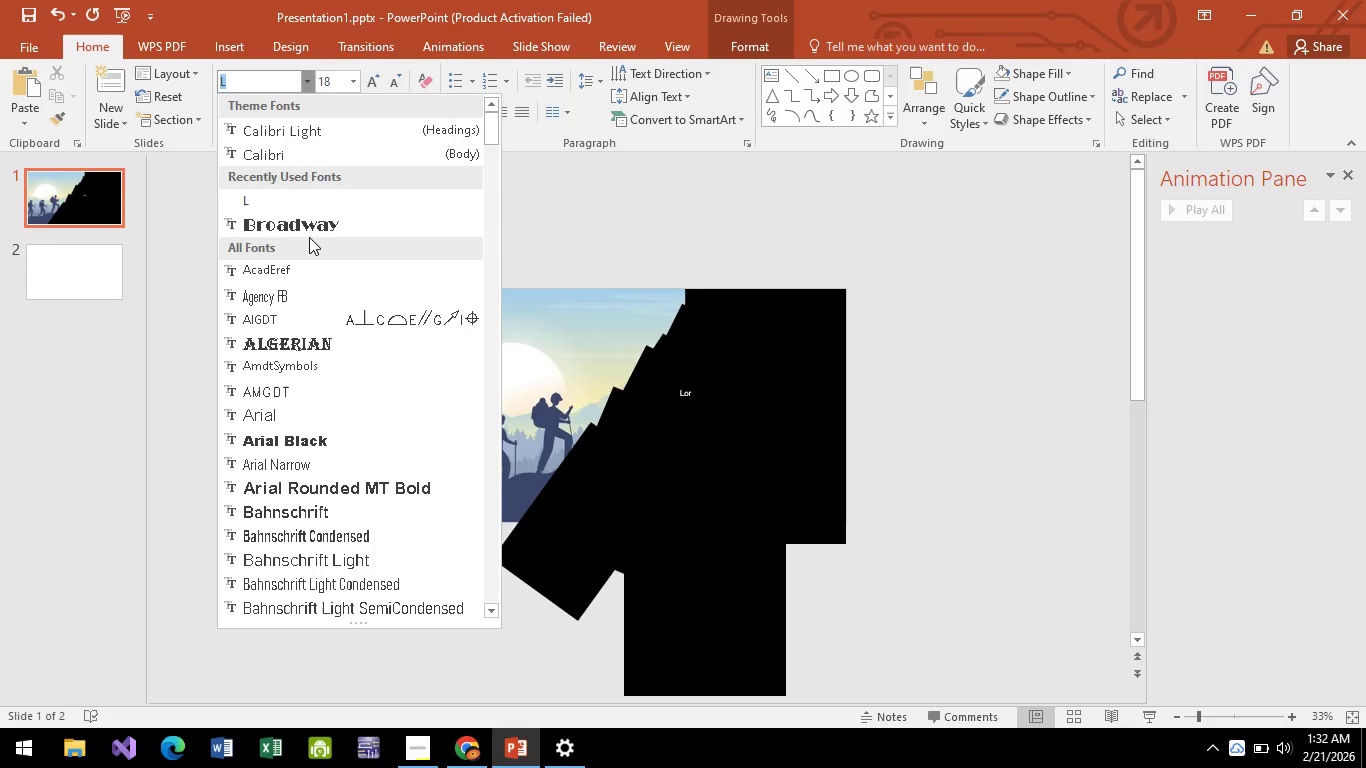 
left_click([313, 226])
 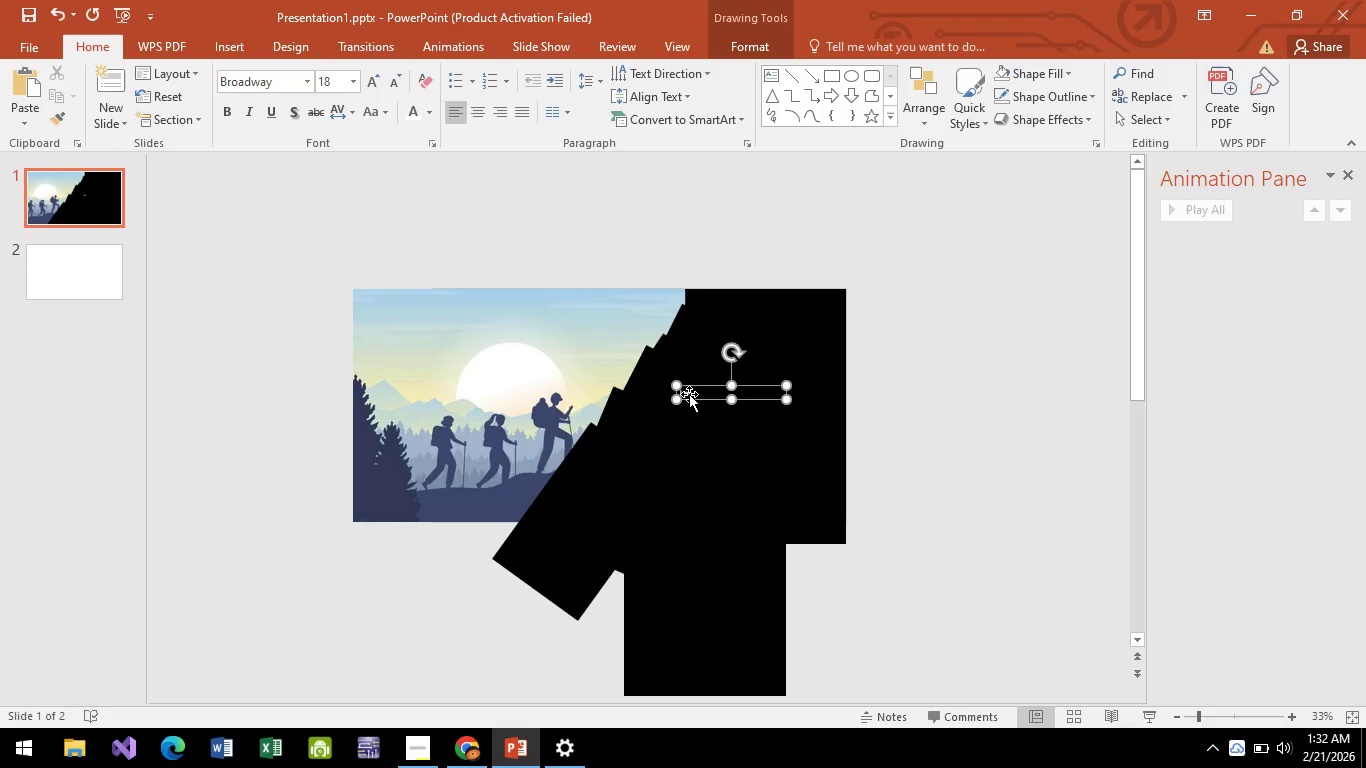 
hold_key(key=Backspace, duration=0.73)
 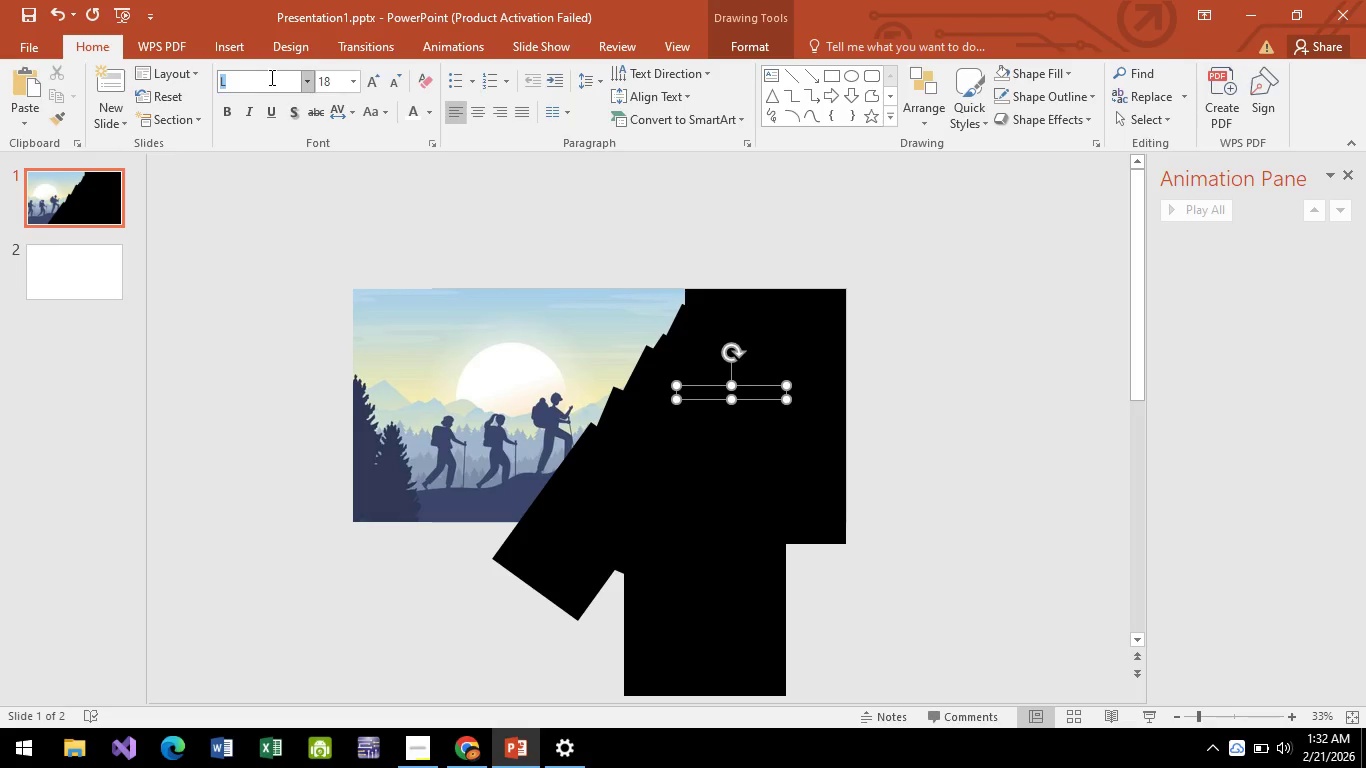 
key(Backspace)
 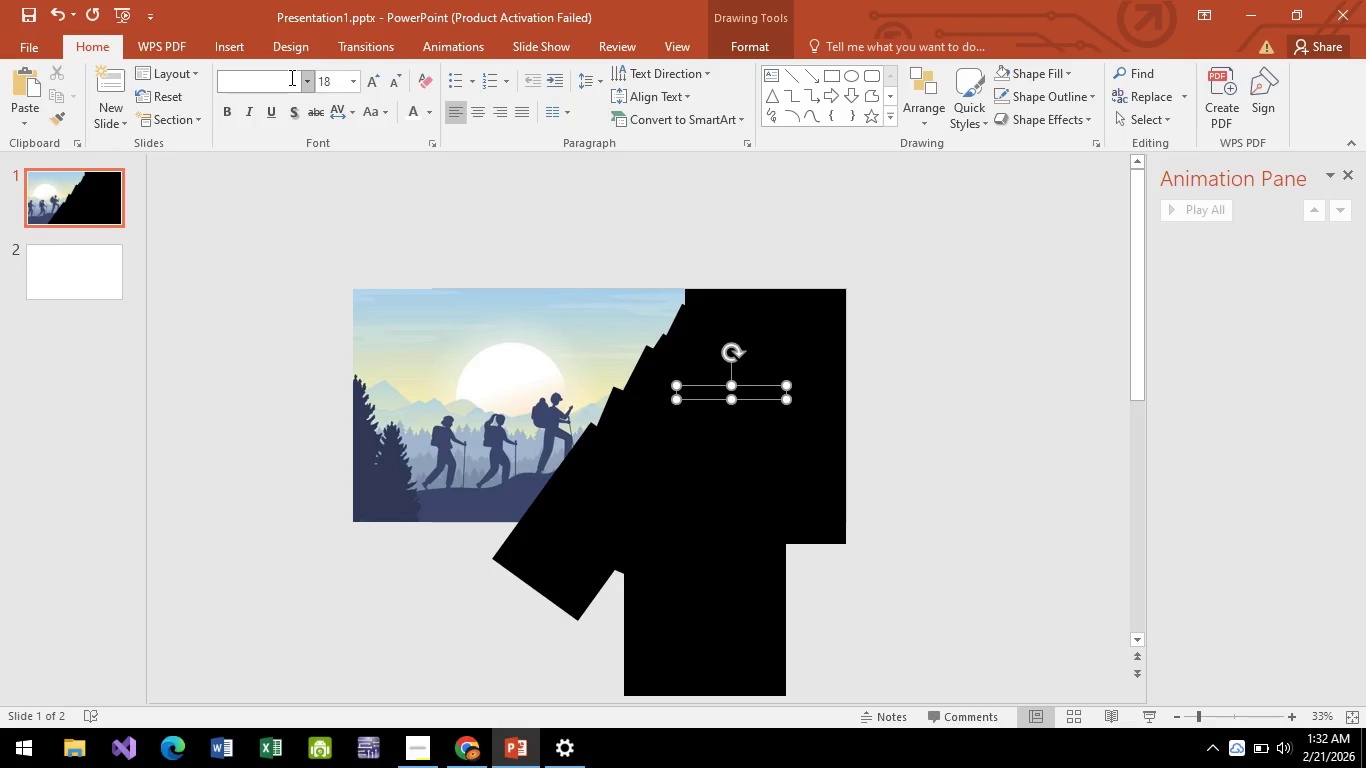 
left_click([290, 78])
 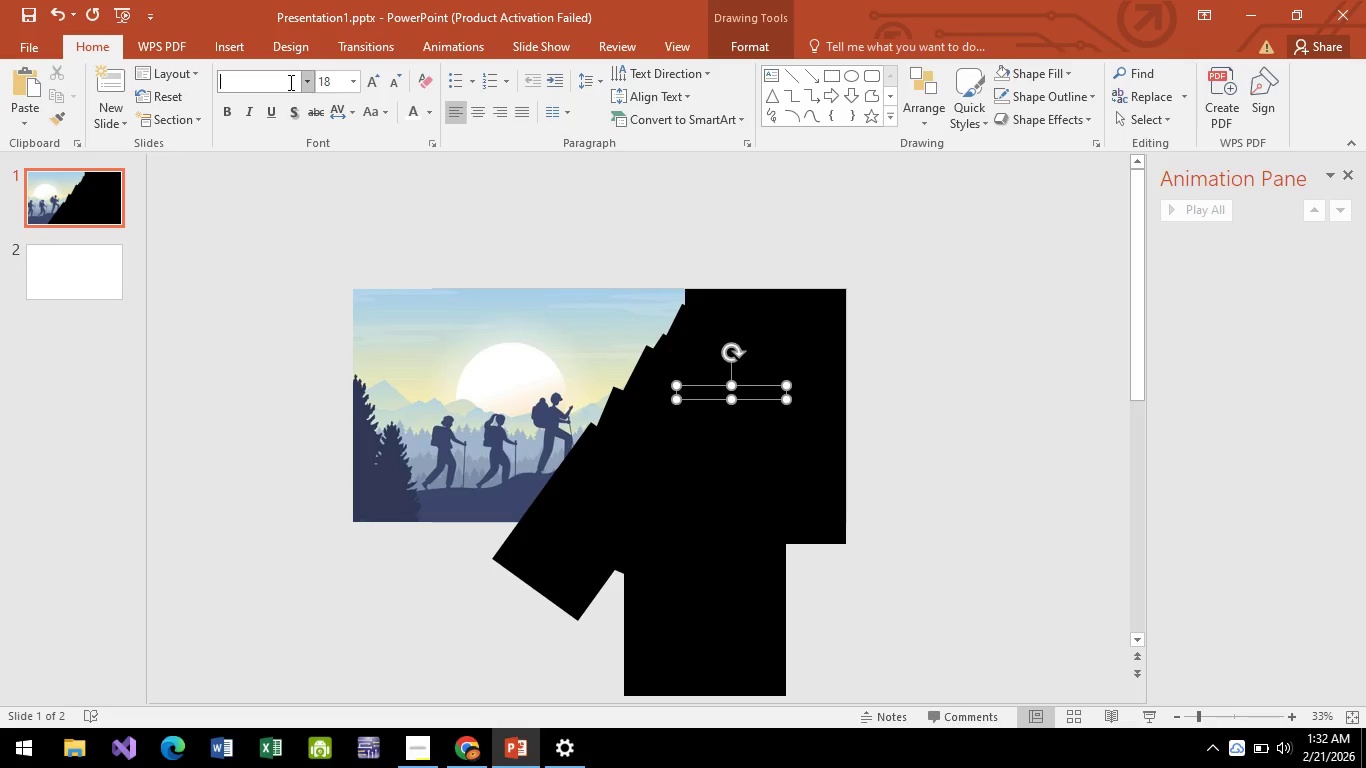 
type(br)
 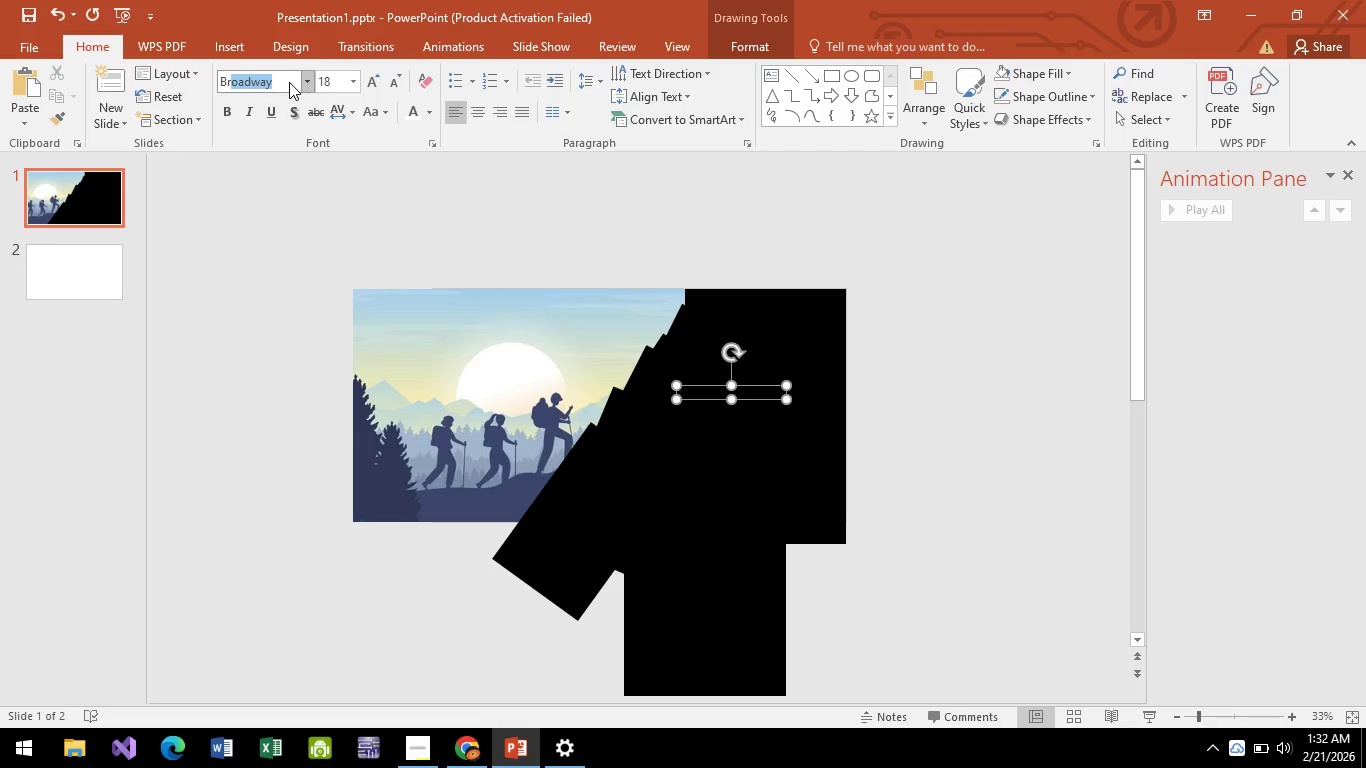 
key(Enter)
 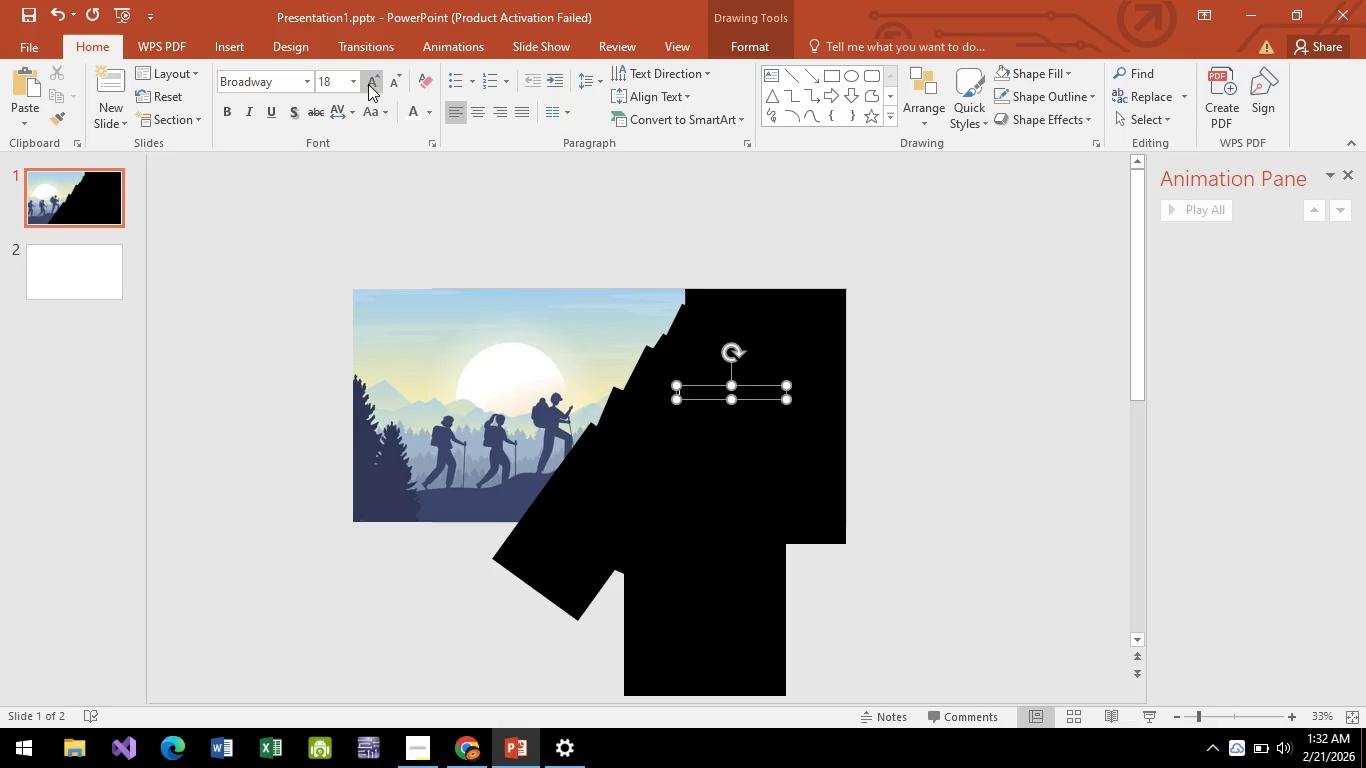 
double_click([368, 84])
 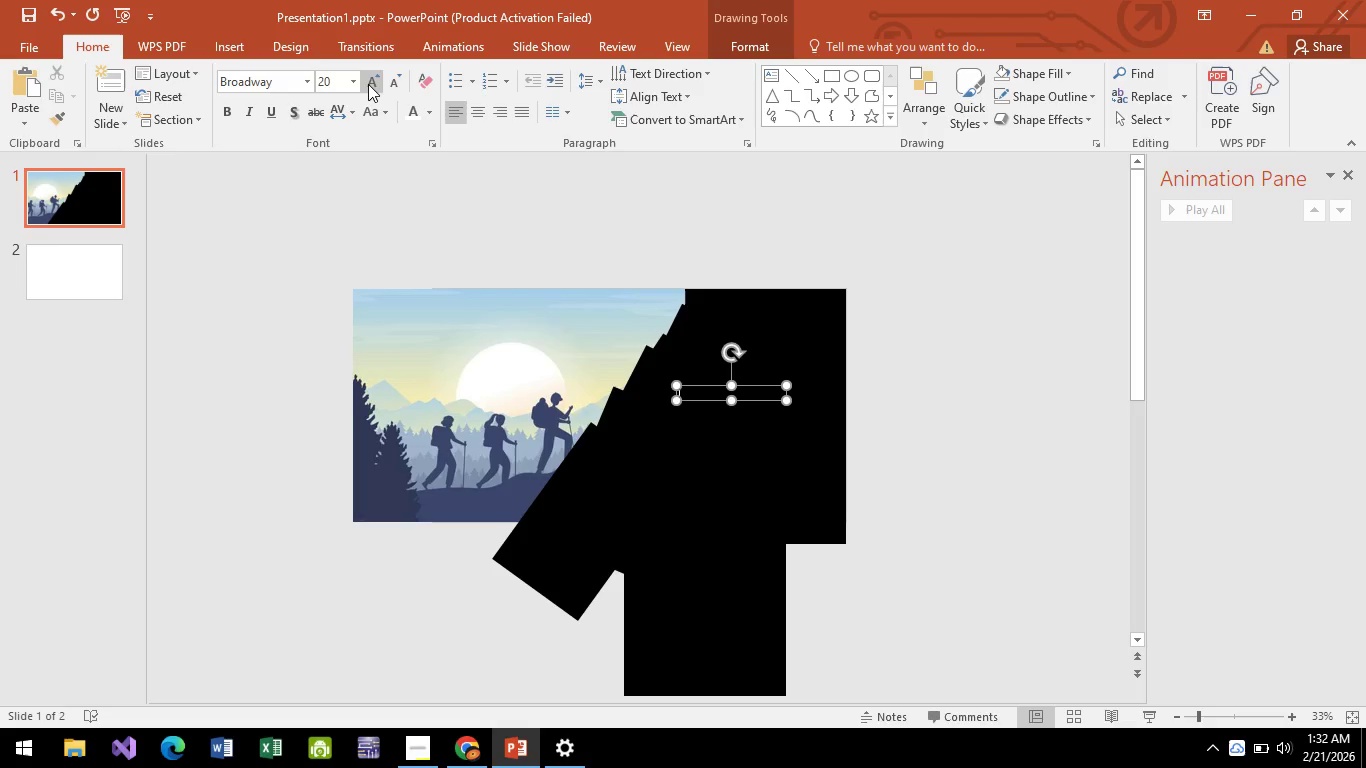 
triple_click([368, 84])
 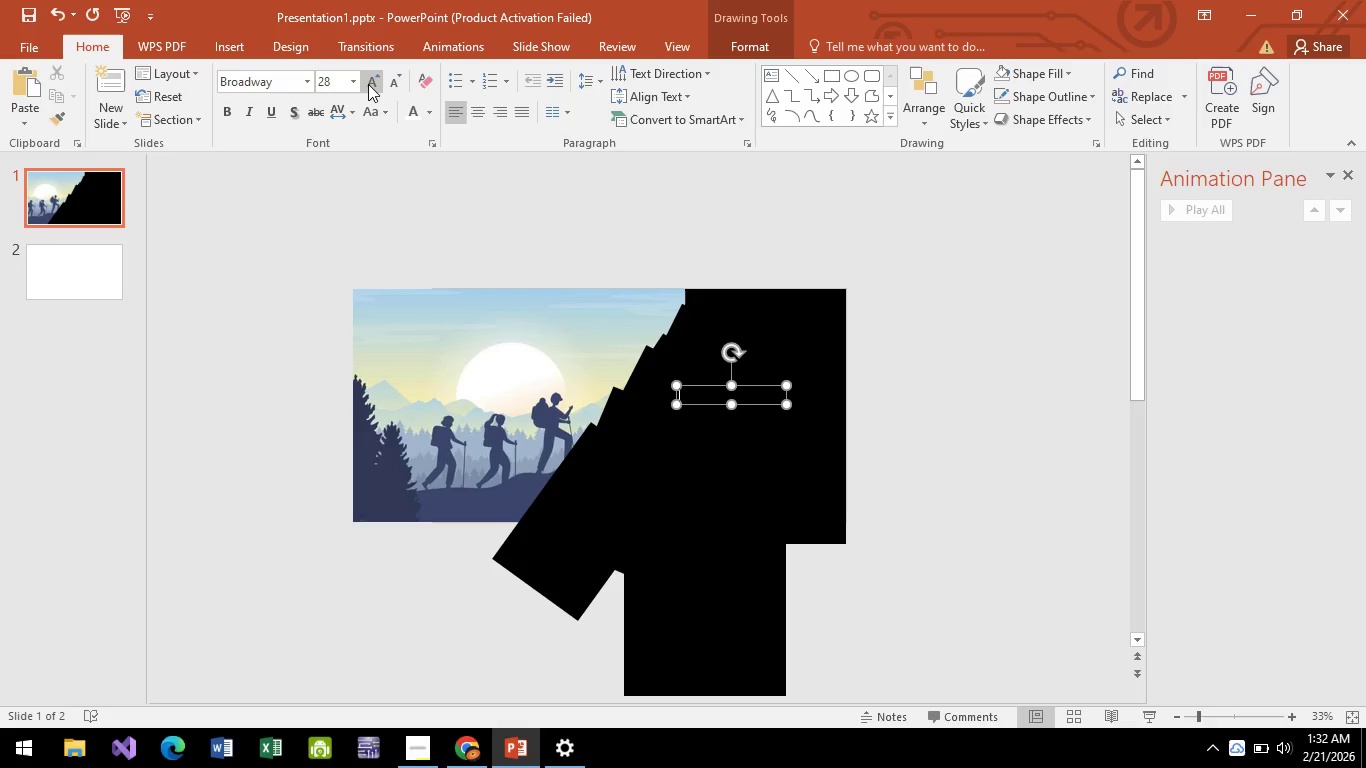 
triple_click([368, 84])
 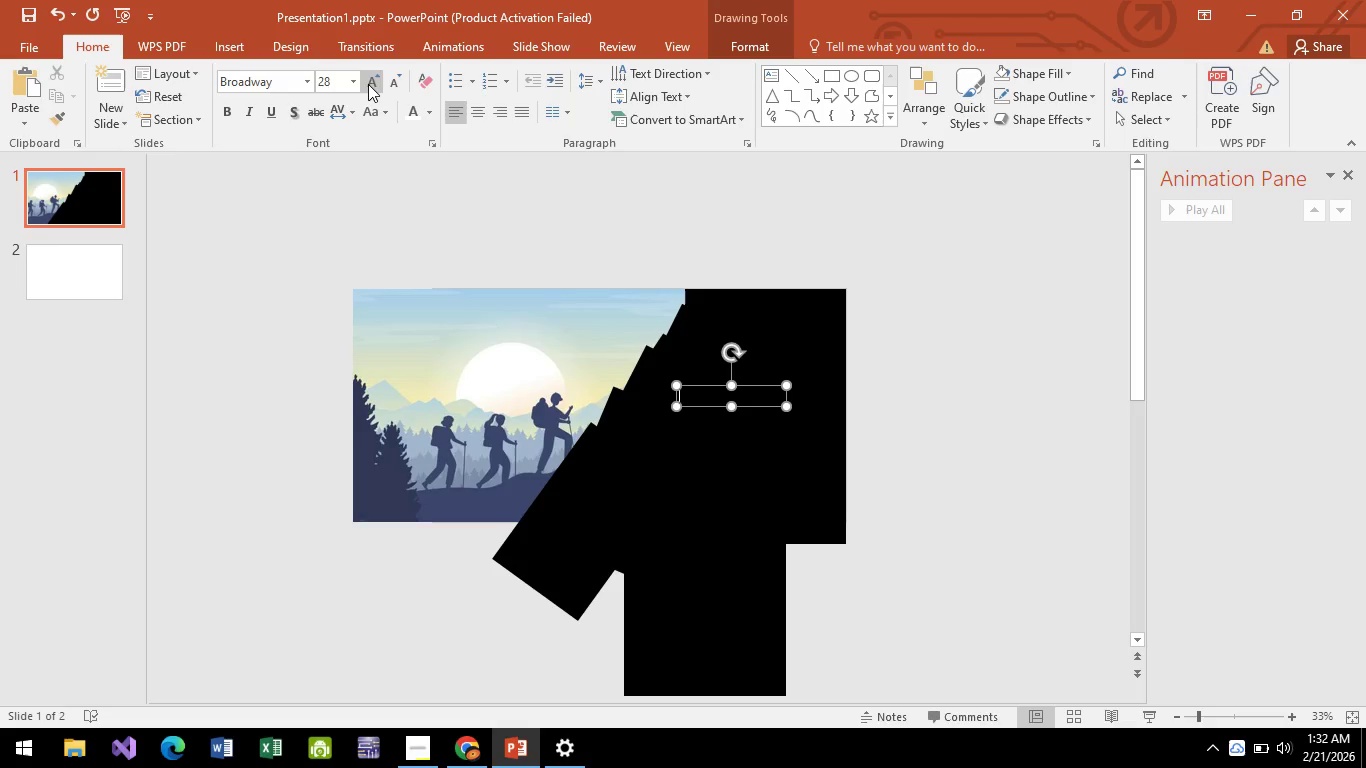 
triple_click([368, 84])
 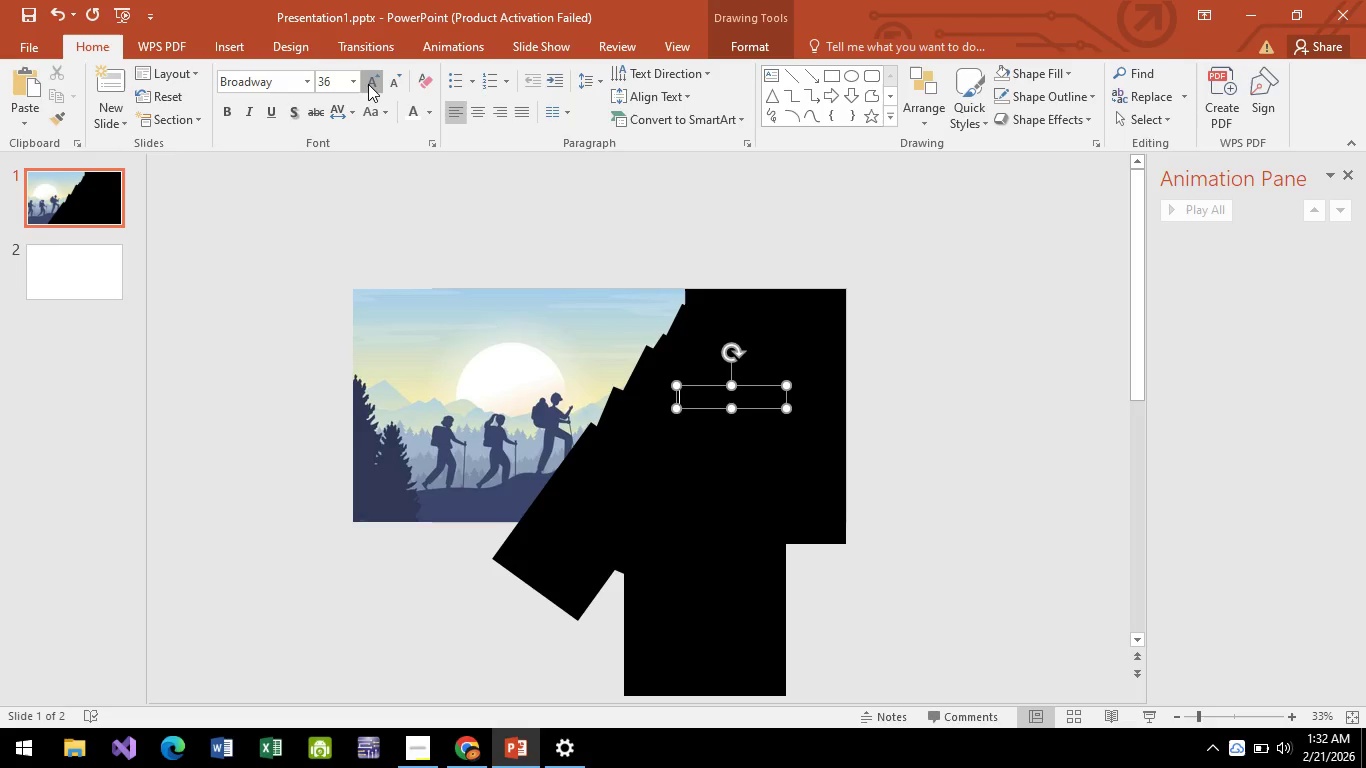 
triple_click([368, 84])
 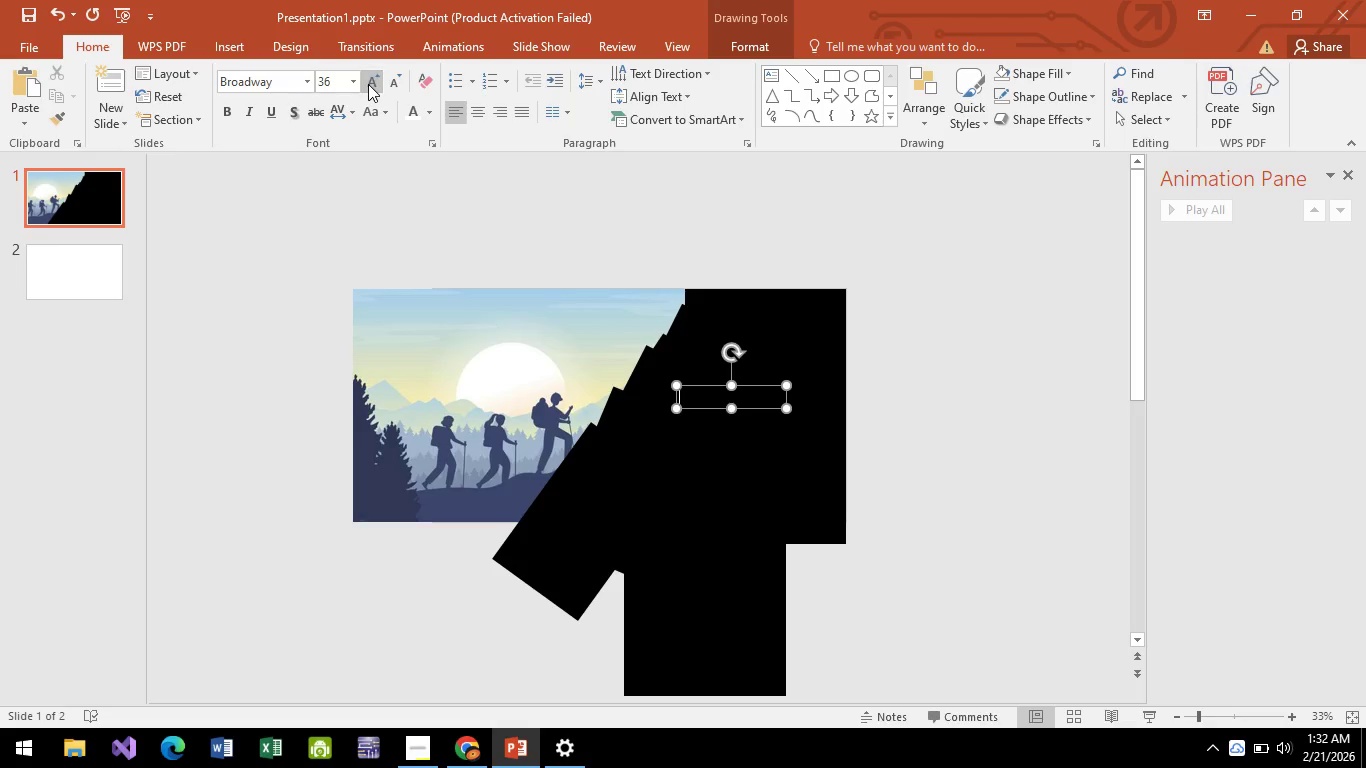 
triple_click([368, 84])
 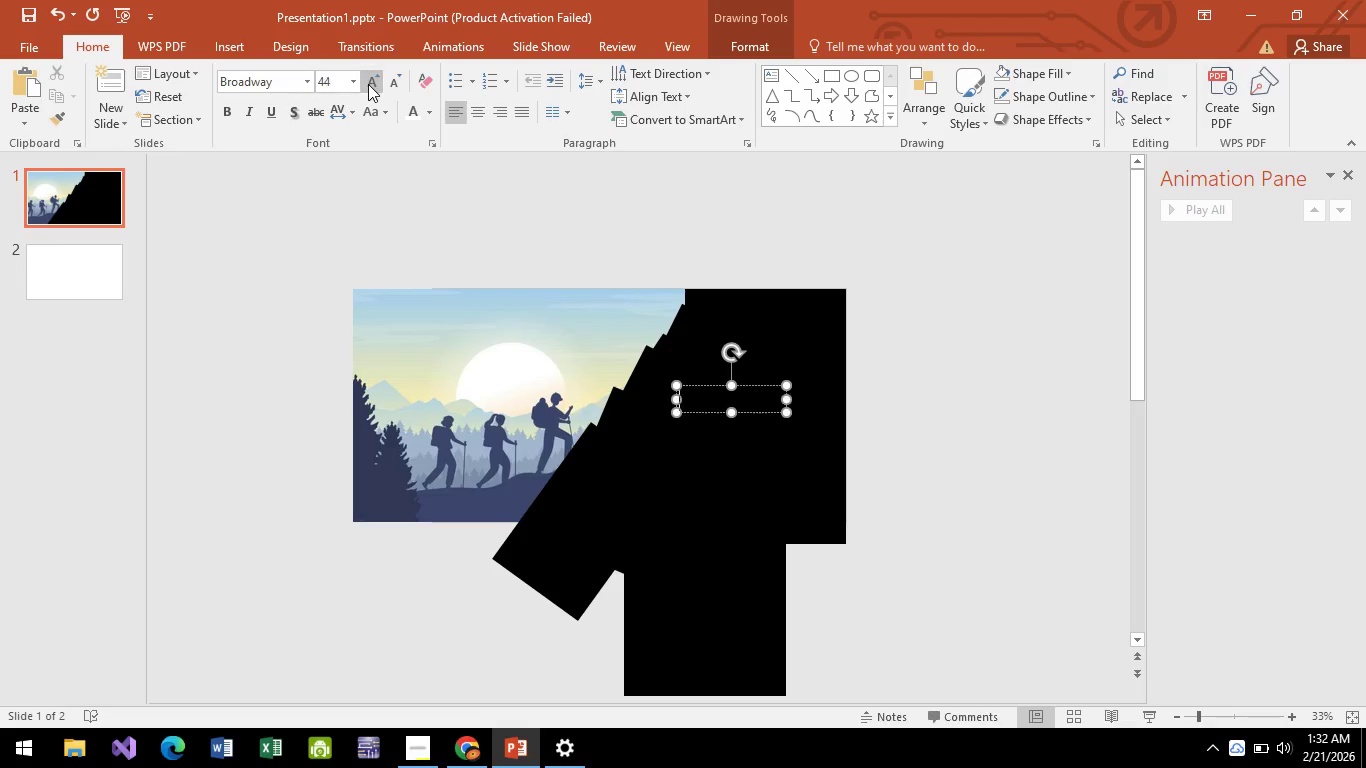 
triple_click([368, 84])
 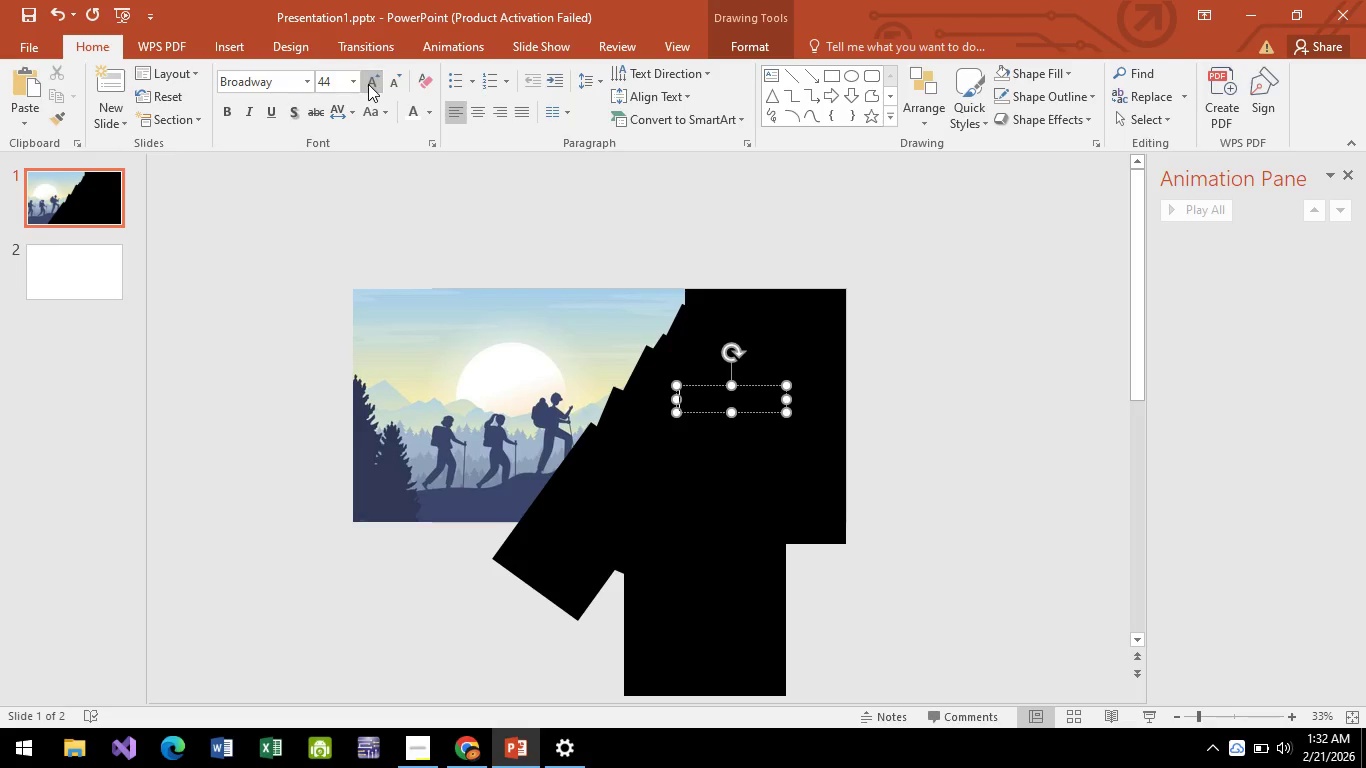 
triple_click([368, 84])
 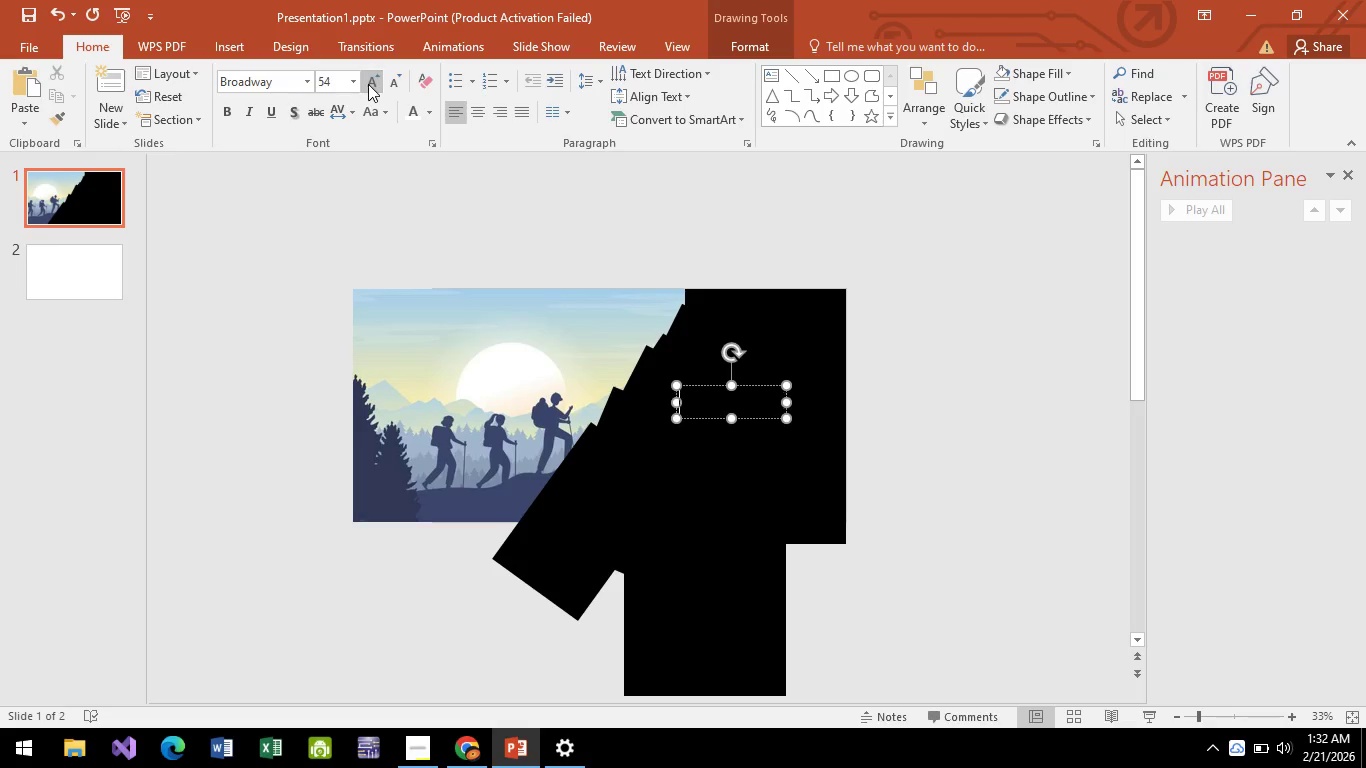 
triple_click([368, 84])
 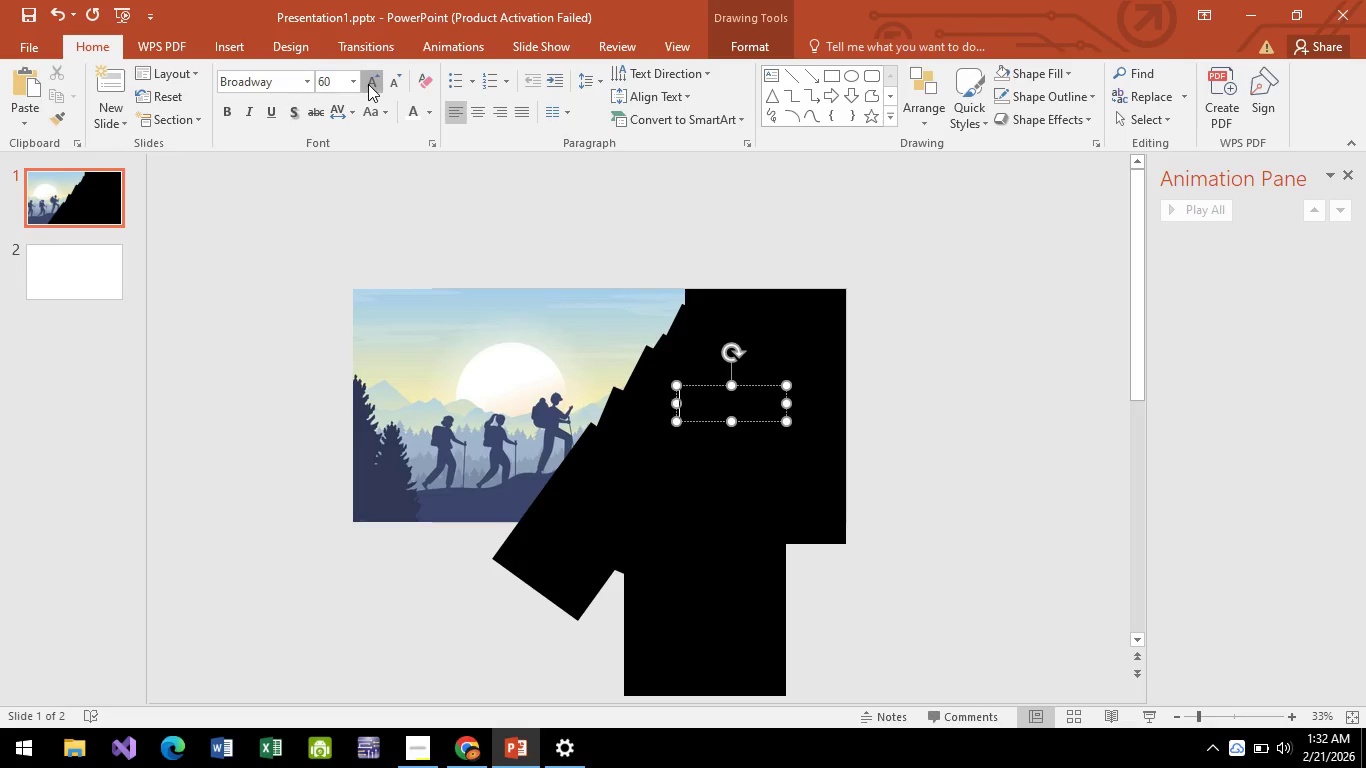 
triple_click([368, 84])
 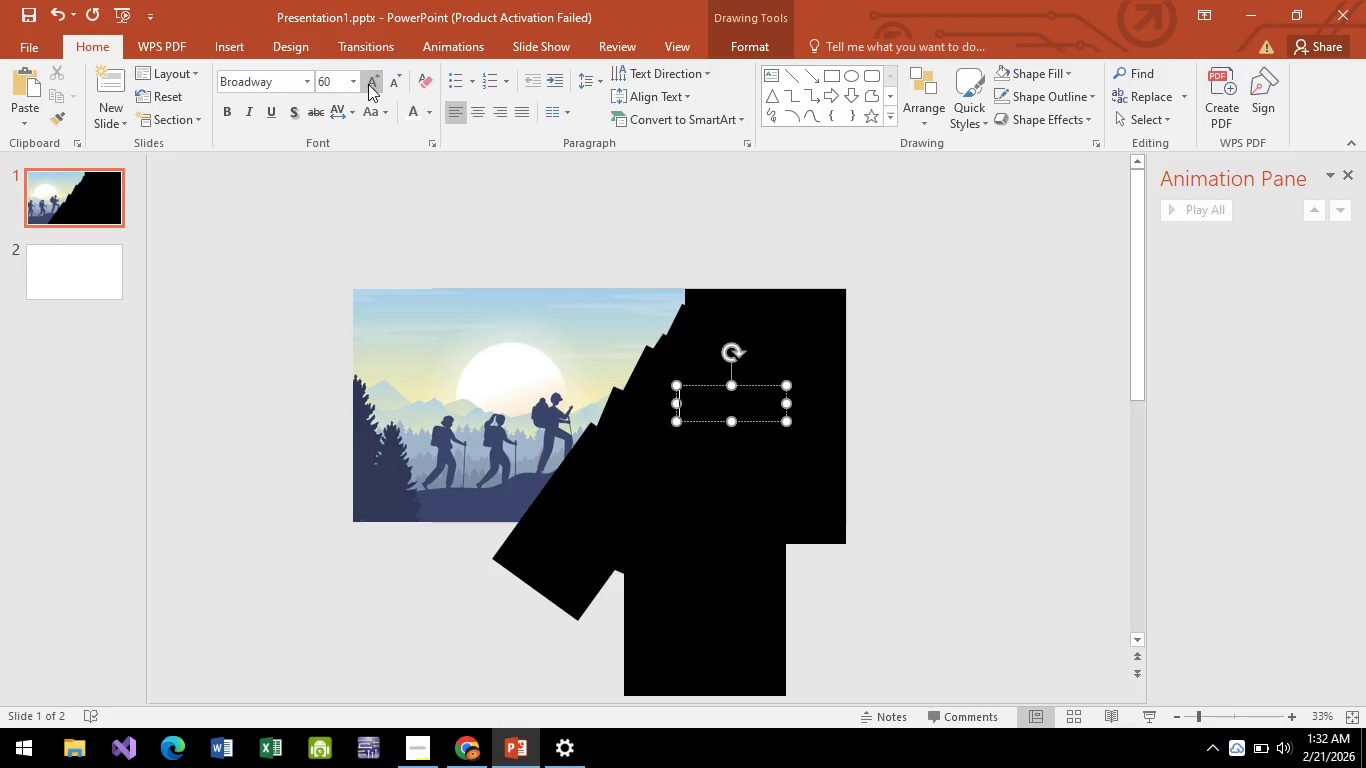 
triple_click([368, 84])
 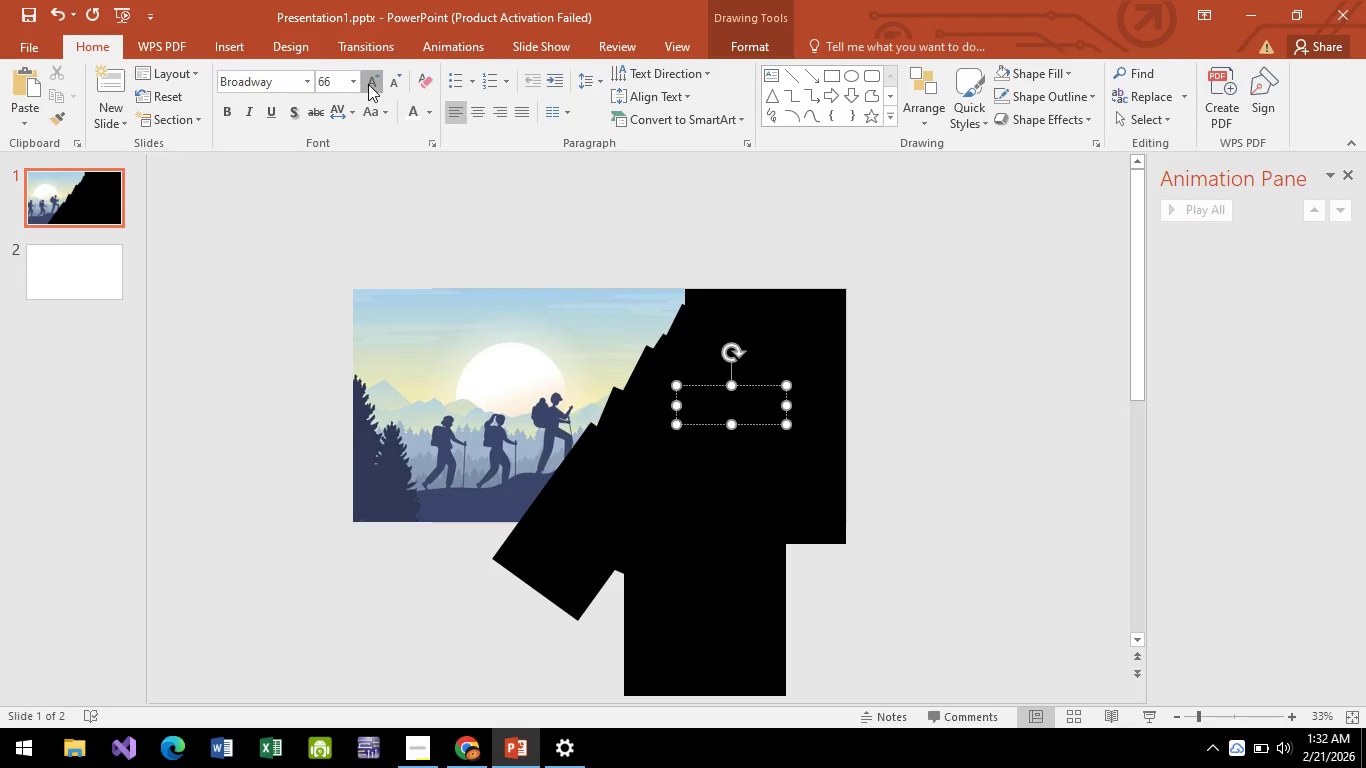 
triple_click([368, 84])
 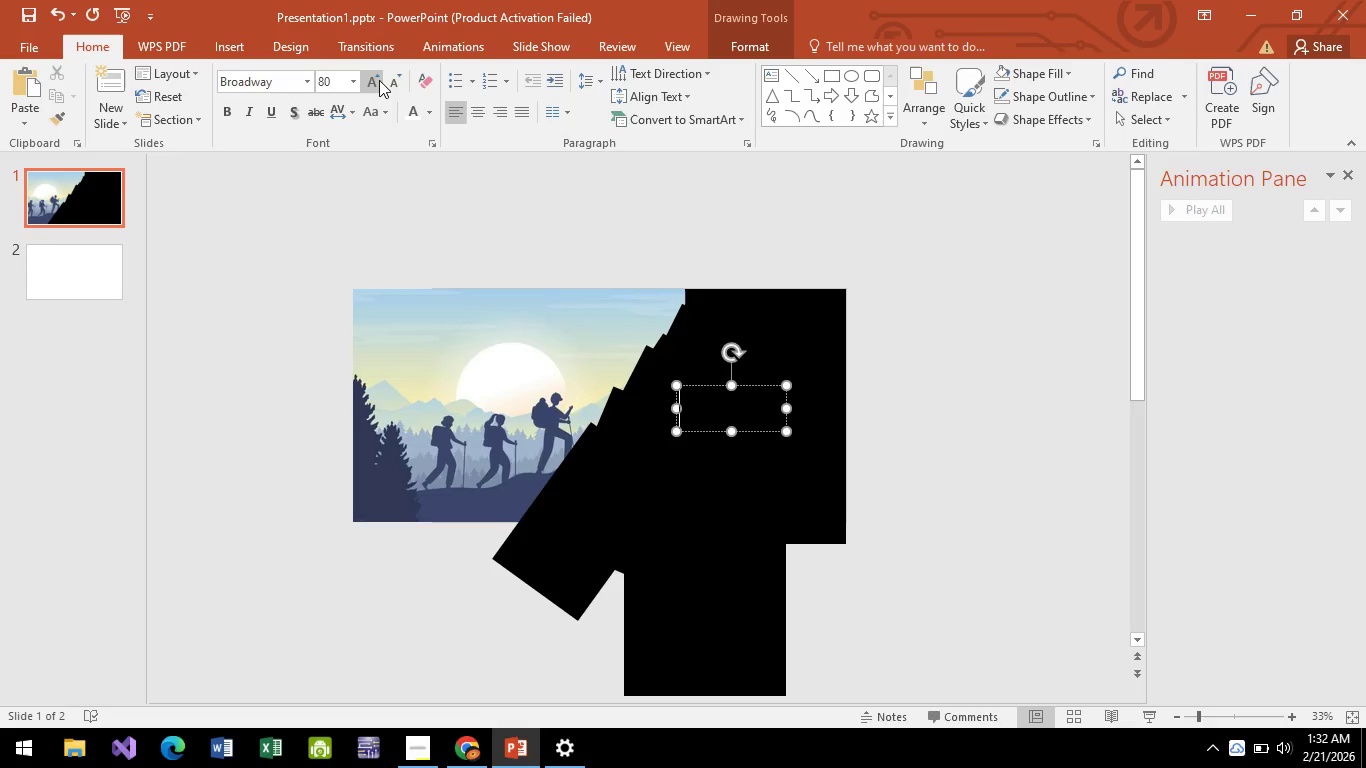 
left_click([391, 79])
 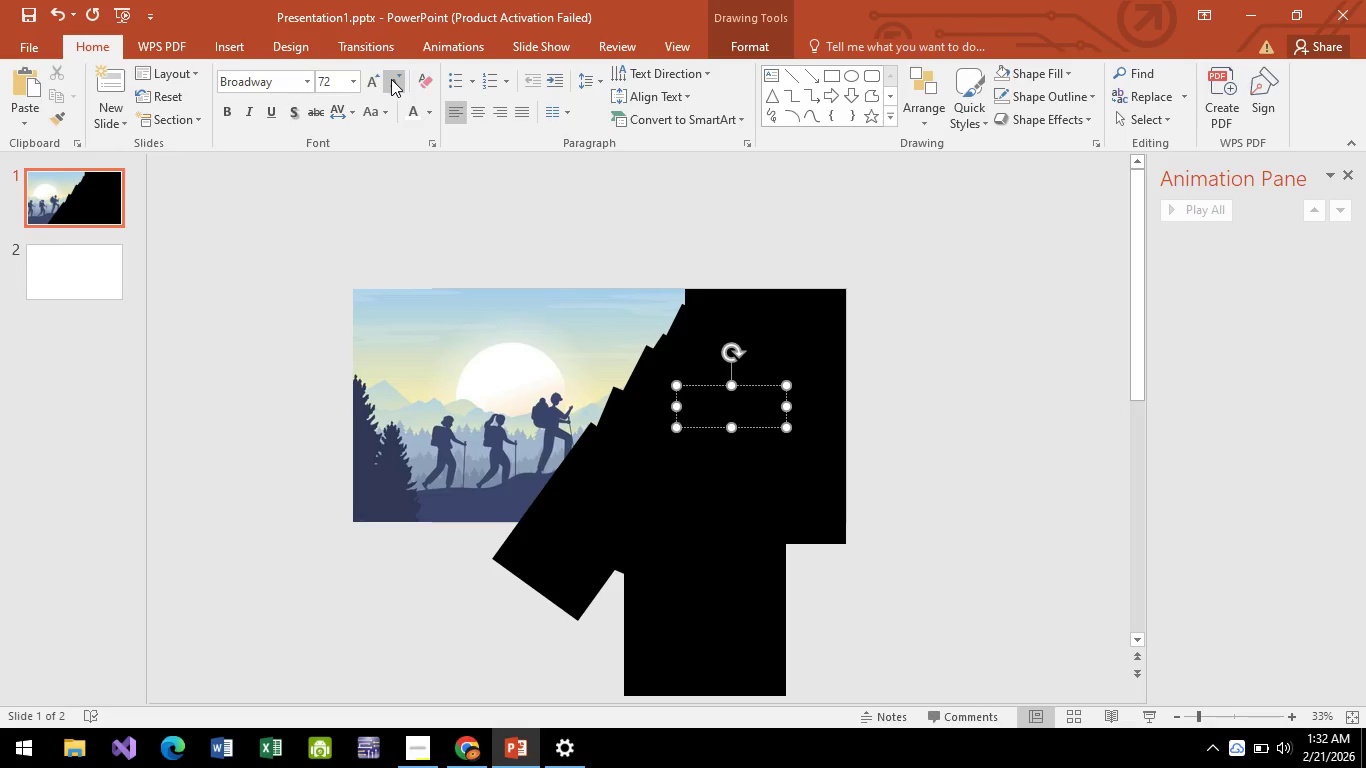 
left_click([391, 79])
 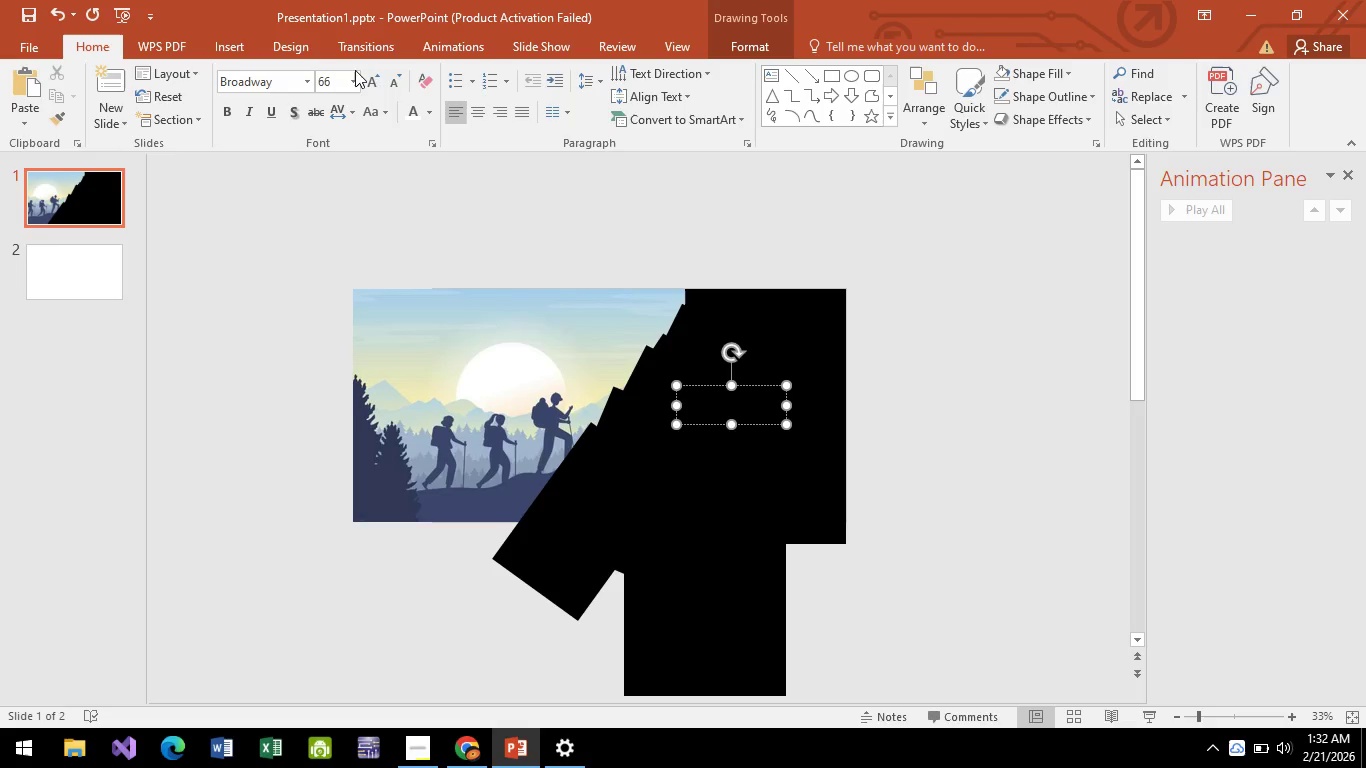 
type(On the )
 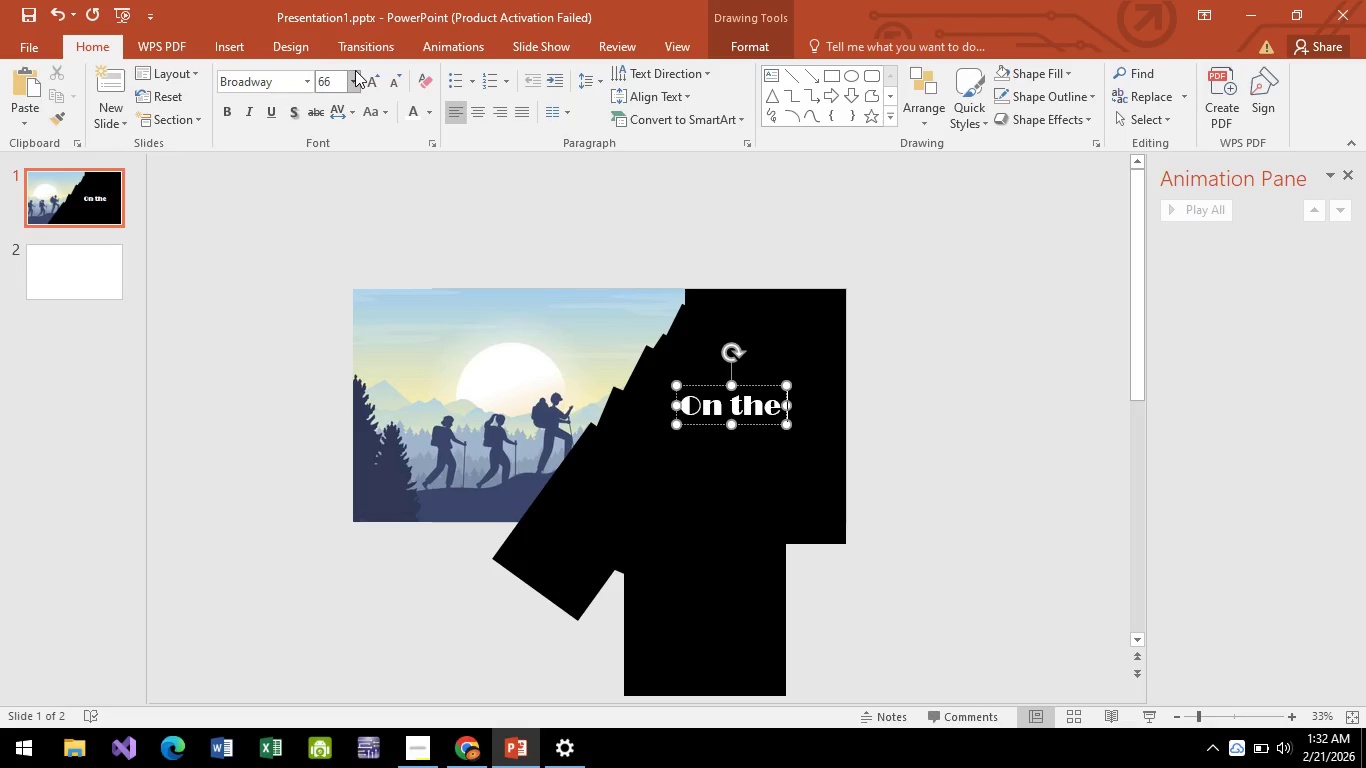 
key(Control+E)
 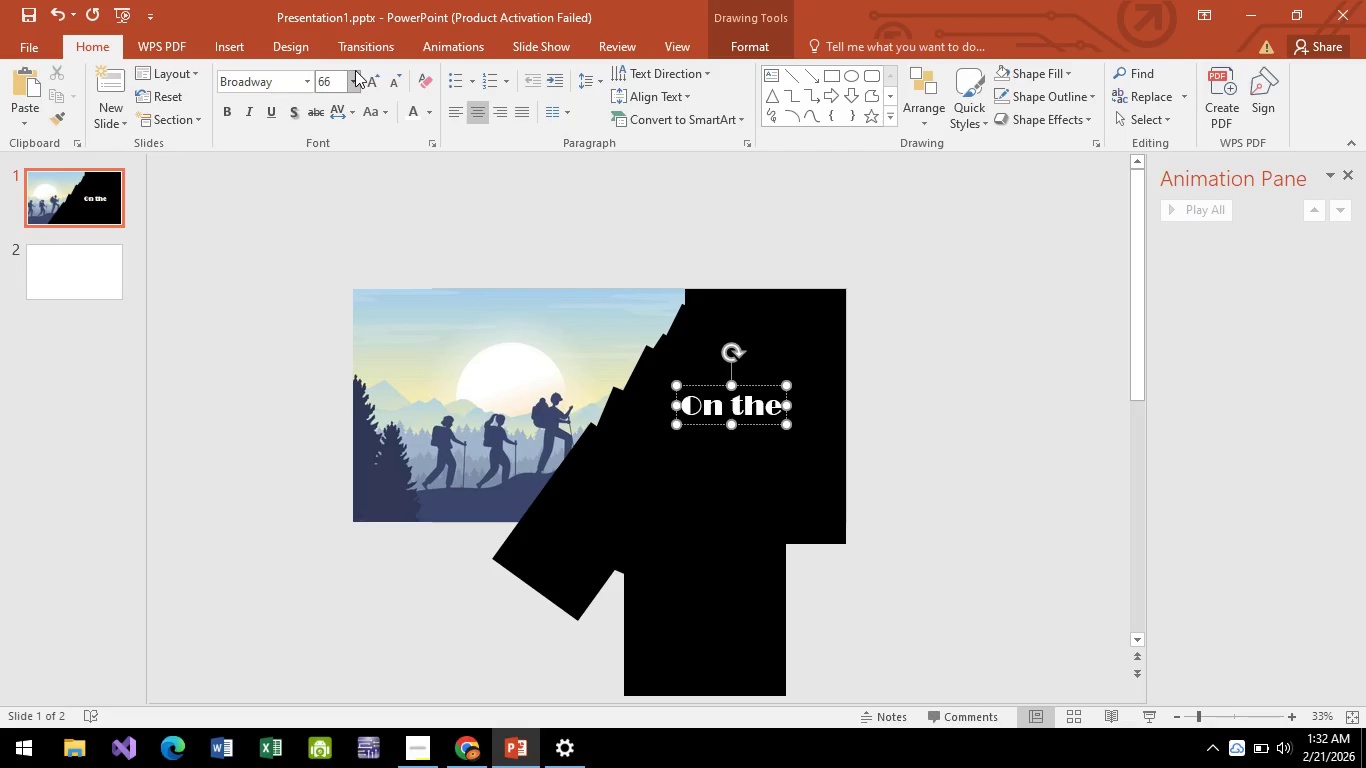 
key(Shift+Enter)
 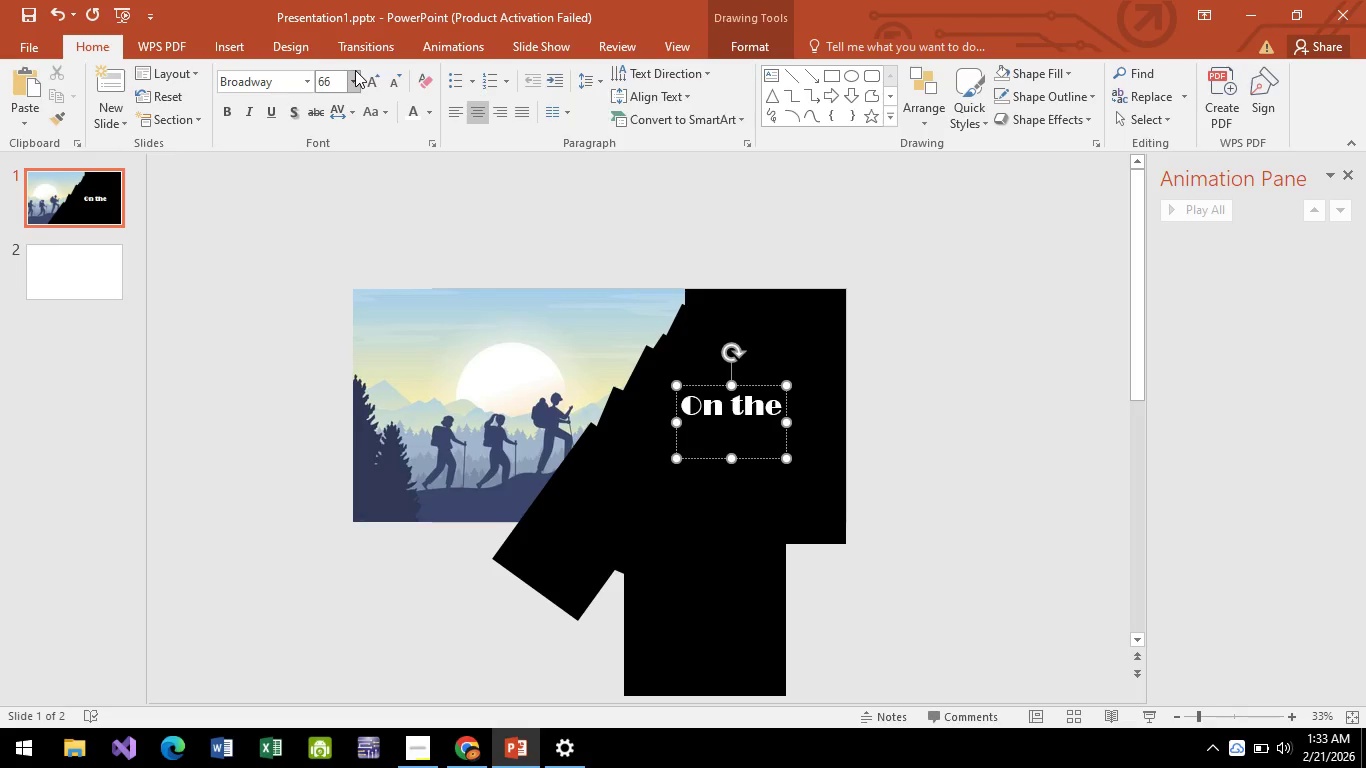 
type(Trail)
 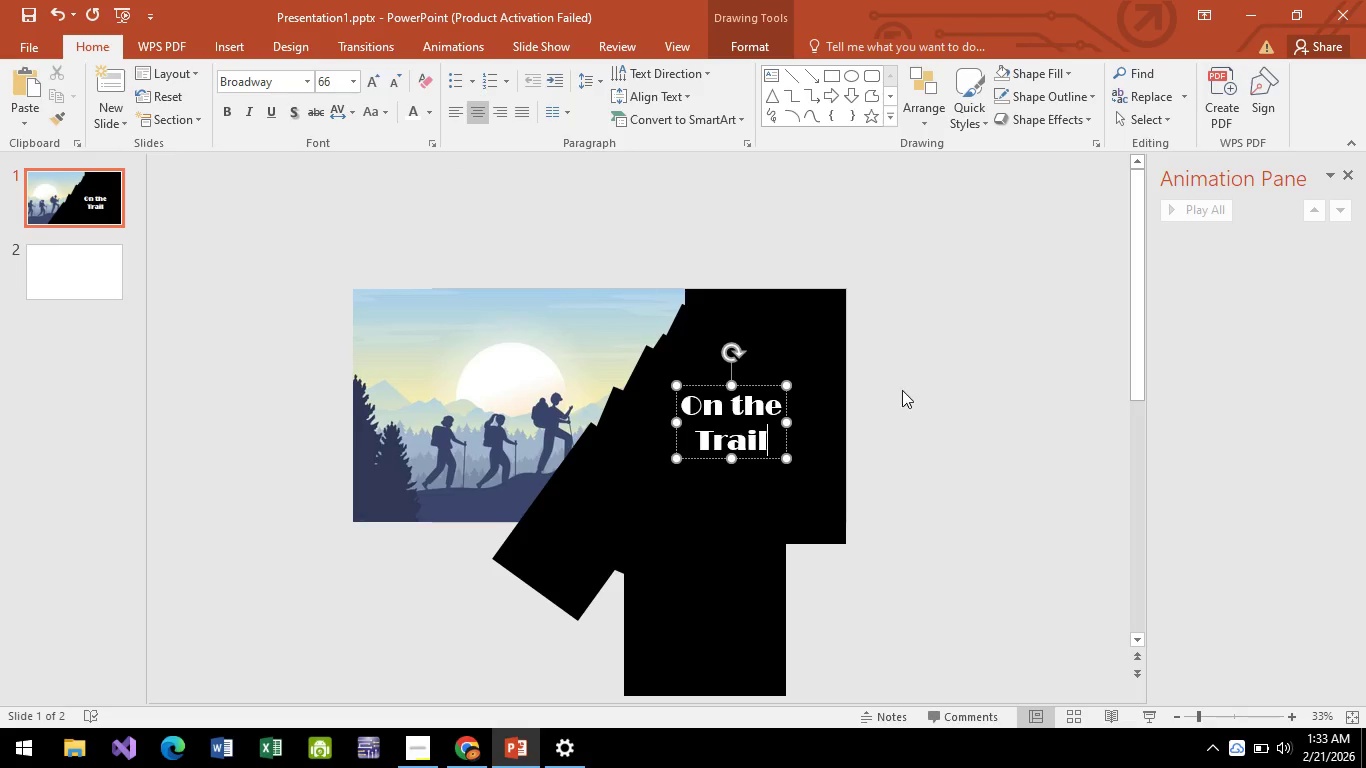 
key(Control+ControlLeft)
 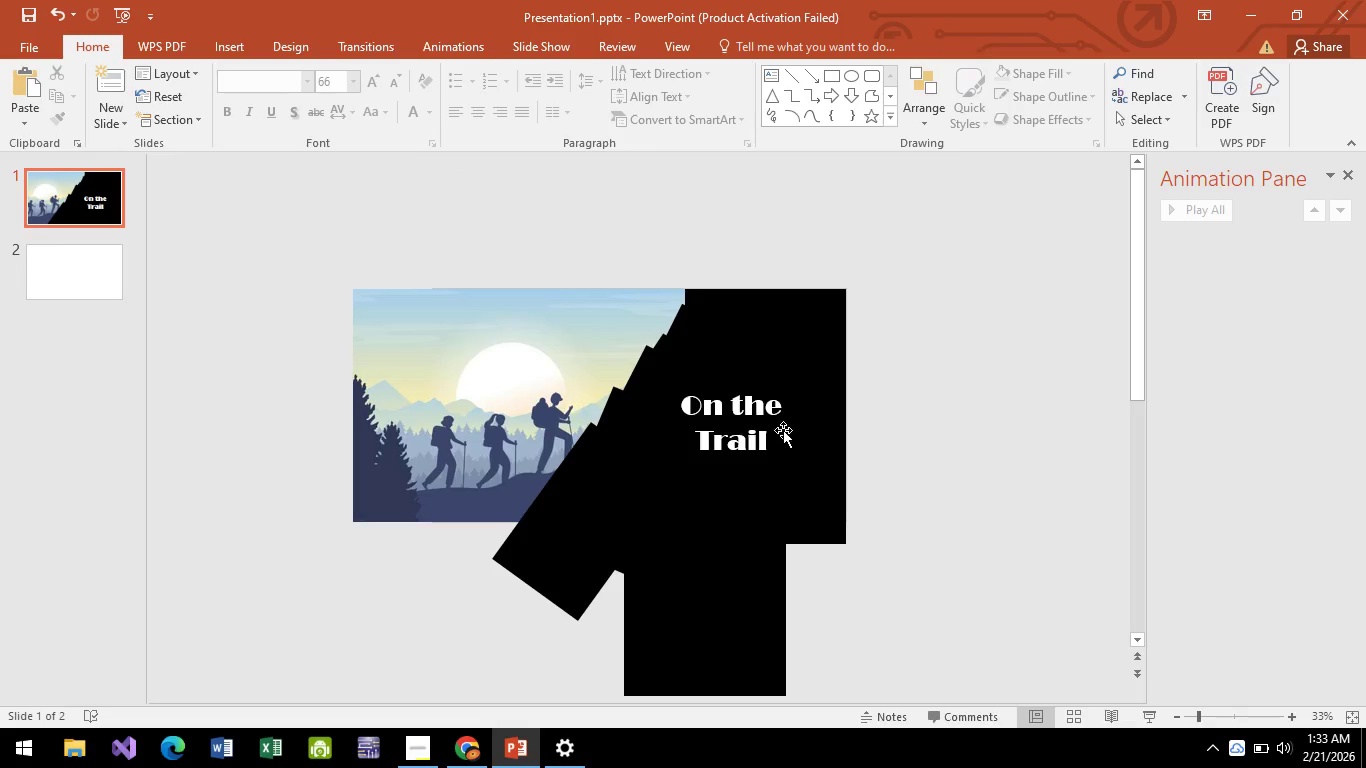 
key(Control+ControlLeft)
 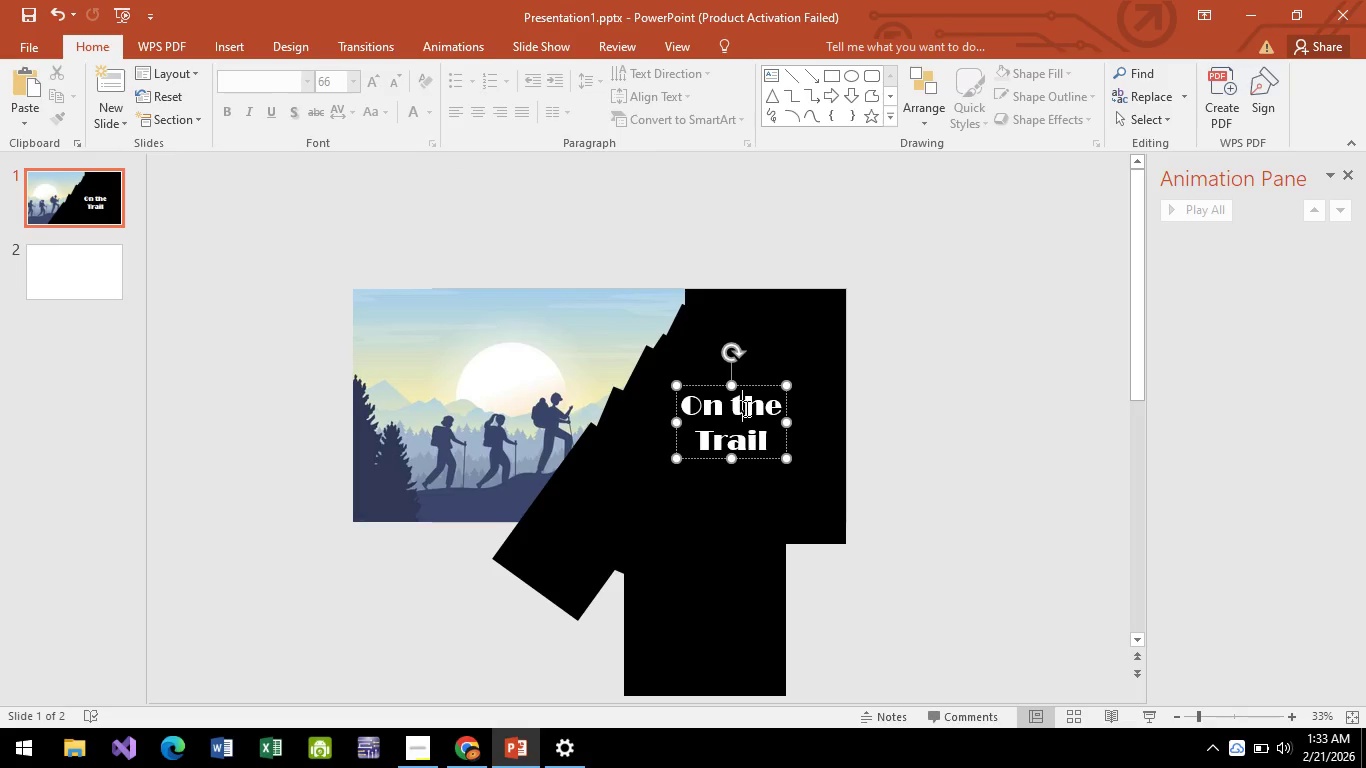 
left_click([745, 409])
 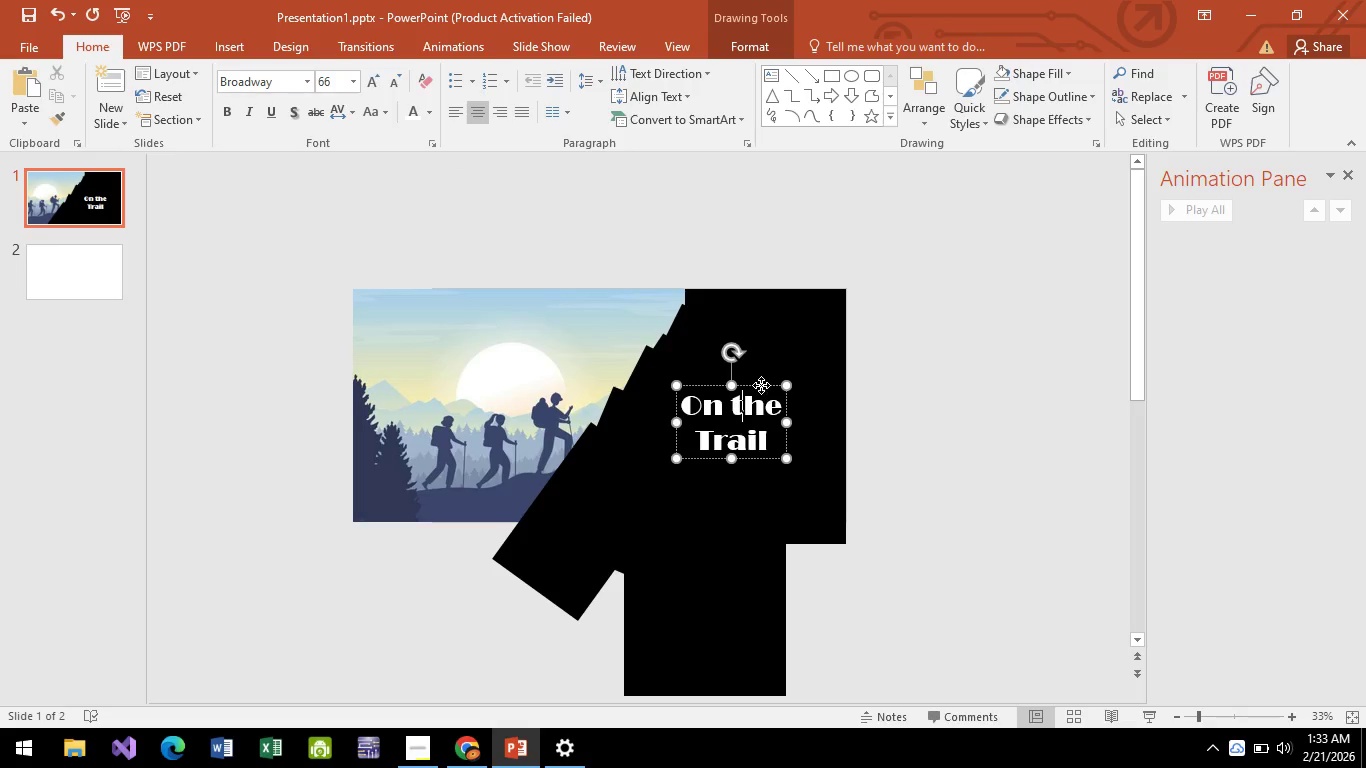 
left_click_drag(start_coordinate=[761, 385], to_coordinate=[766, 346])
 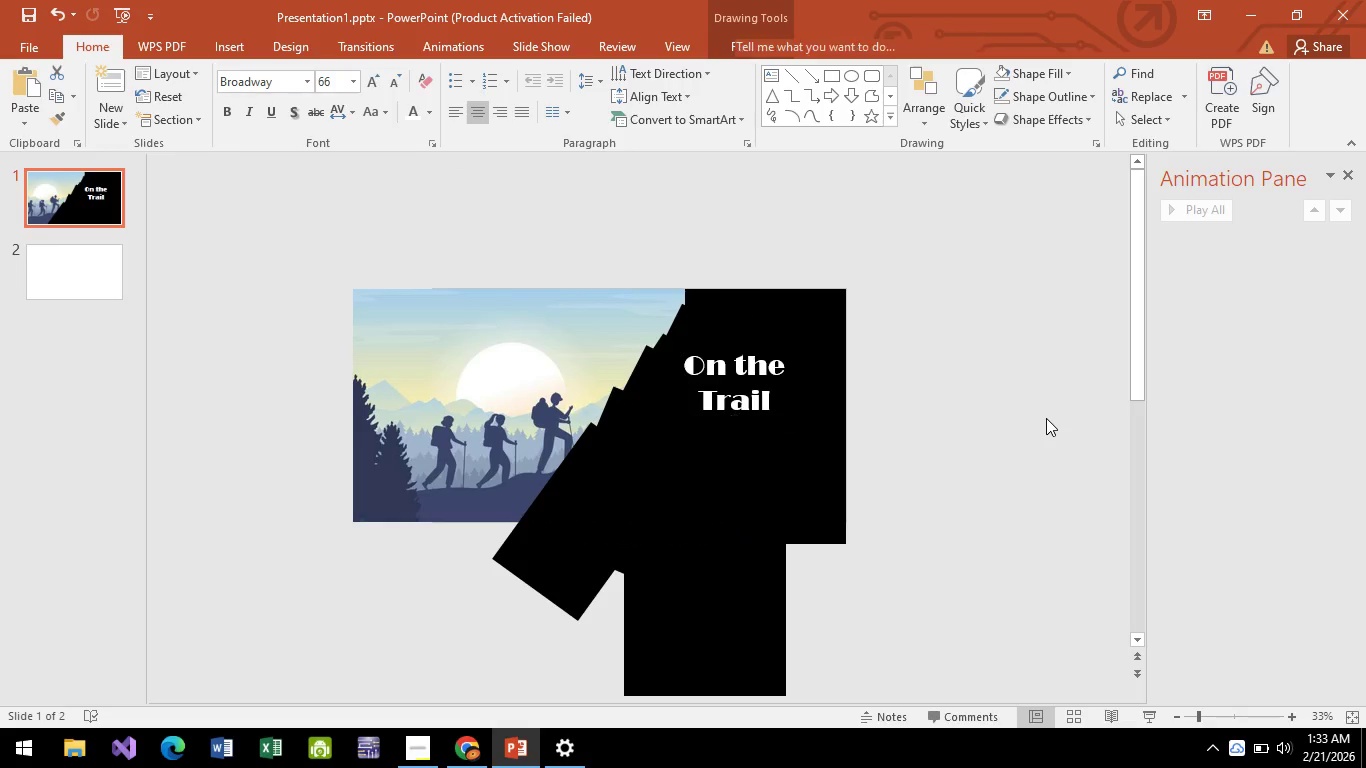 
left_click([1046, 418])
 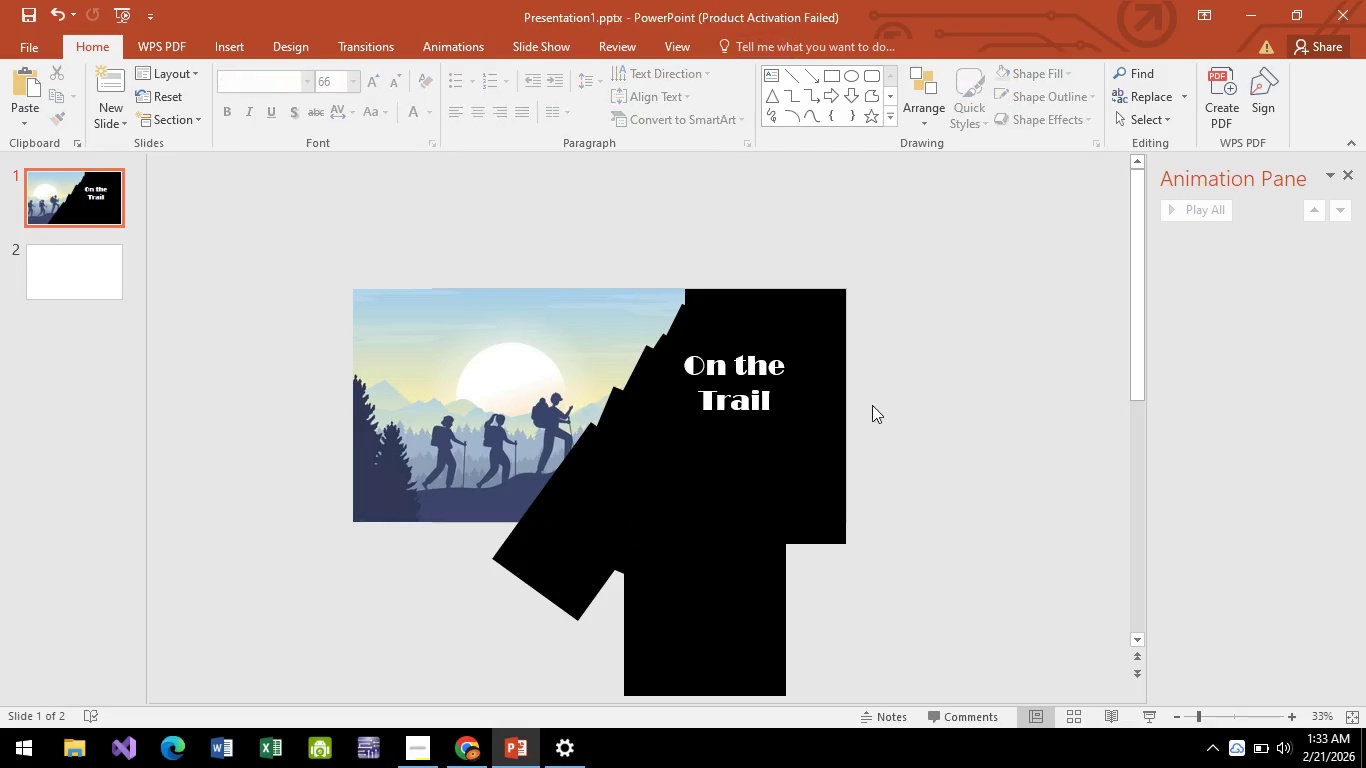 
hold_key(key=ControlLeft, duration=0.67)
scroll: coordinate [712, 411], scroll_direction: up, amount: 2.0
 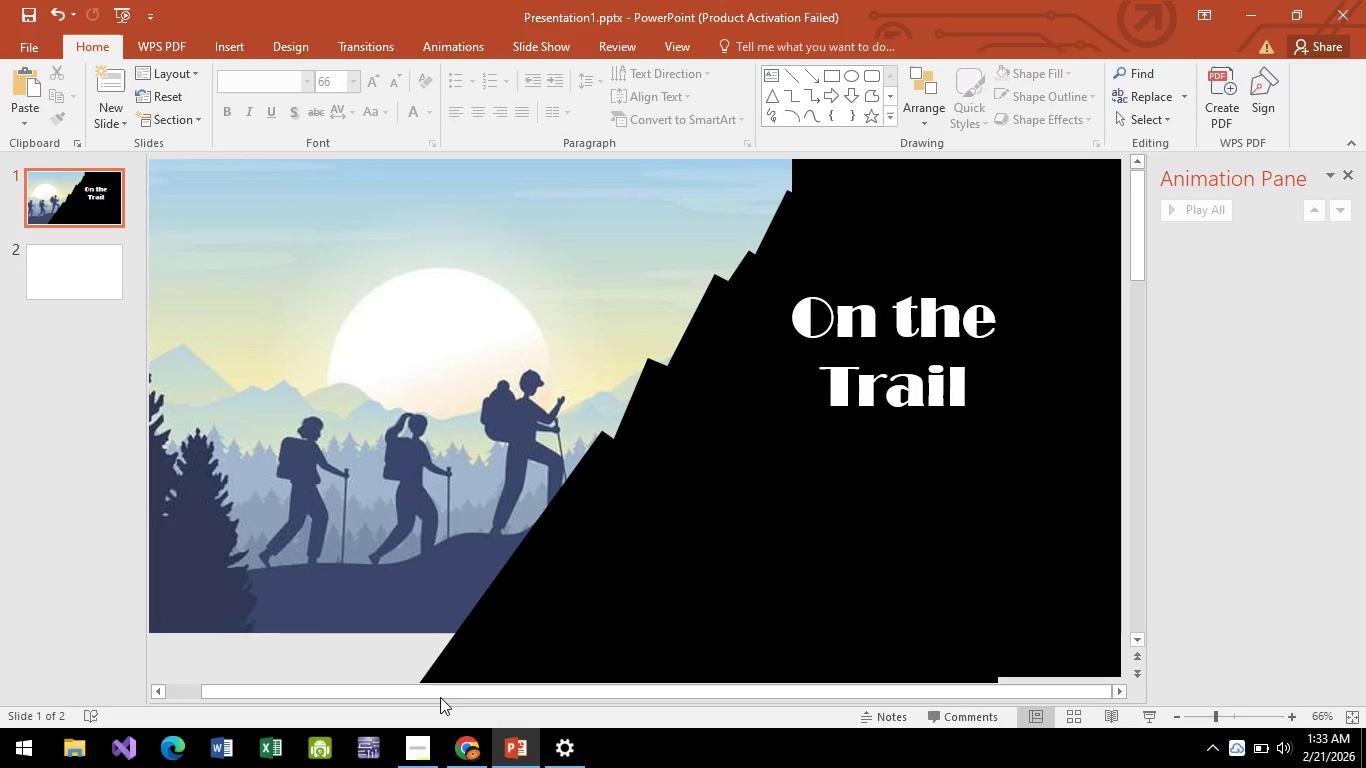 
left_click_drag(start_coordinate=[445, 690], to_coordinate=[789, 684])
 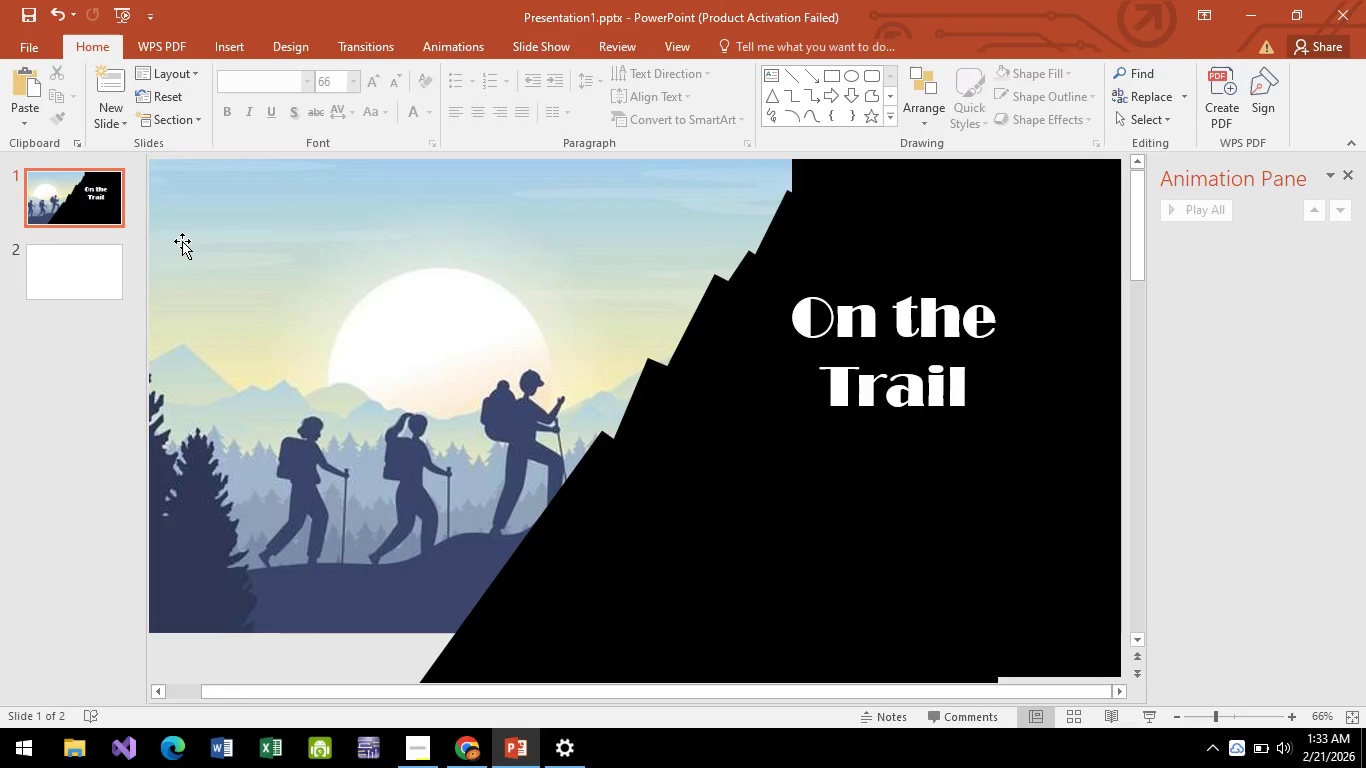 
key(F5)
 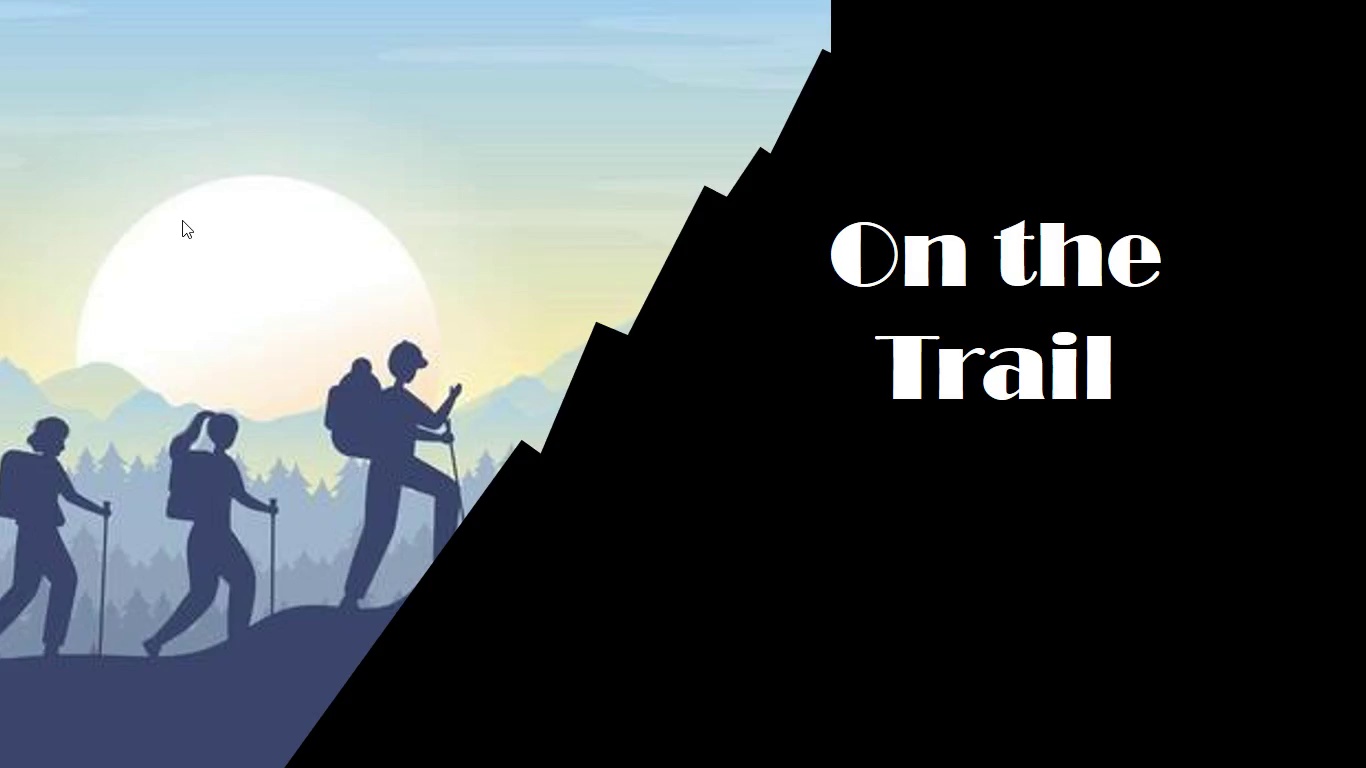 
key(Escape)
 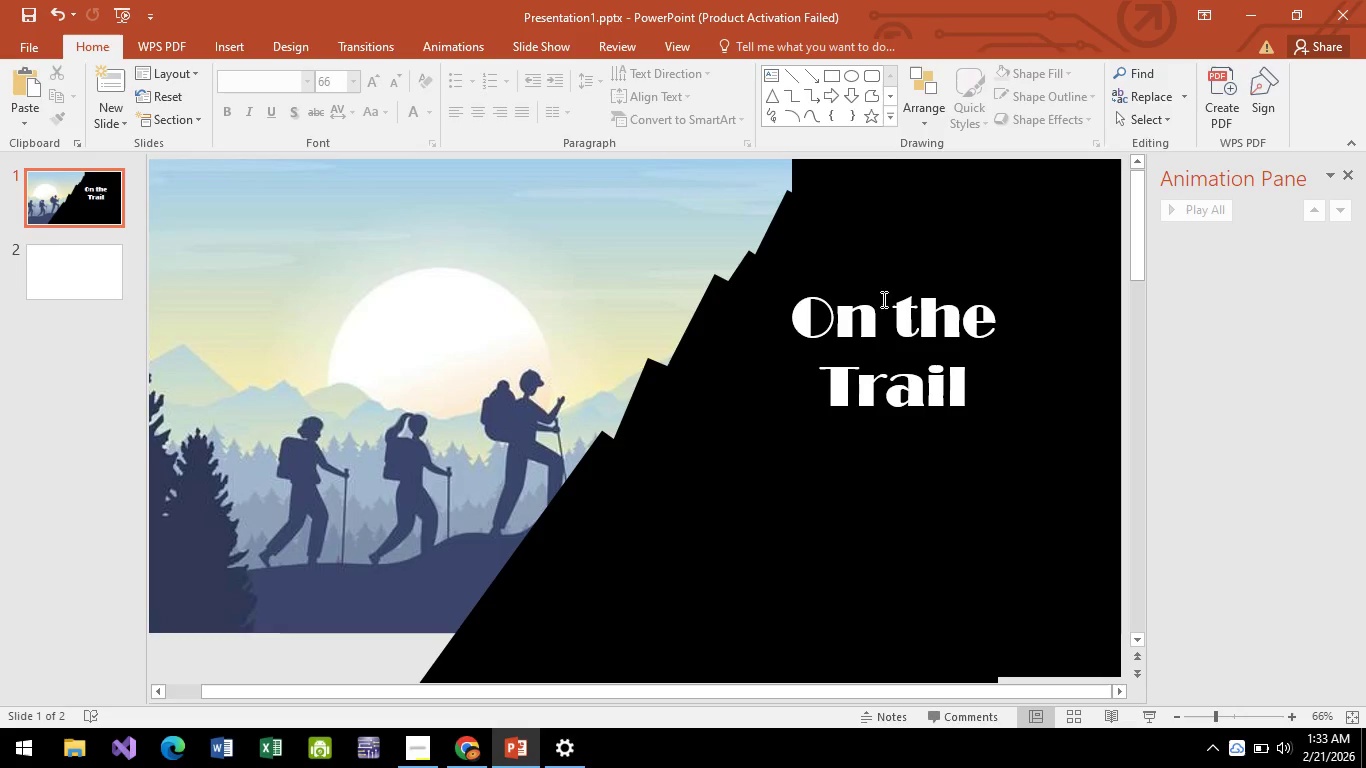 
left_click([935, 366])
 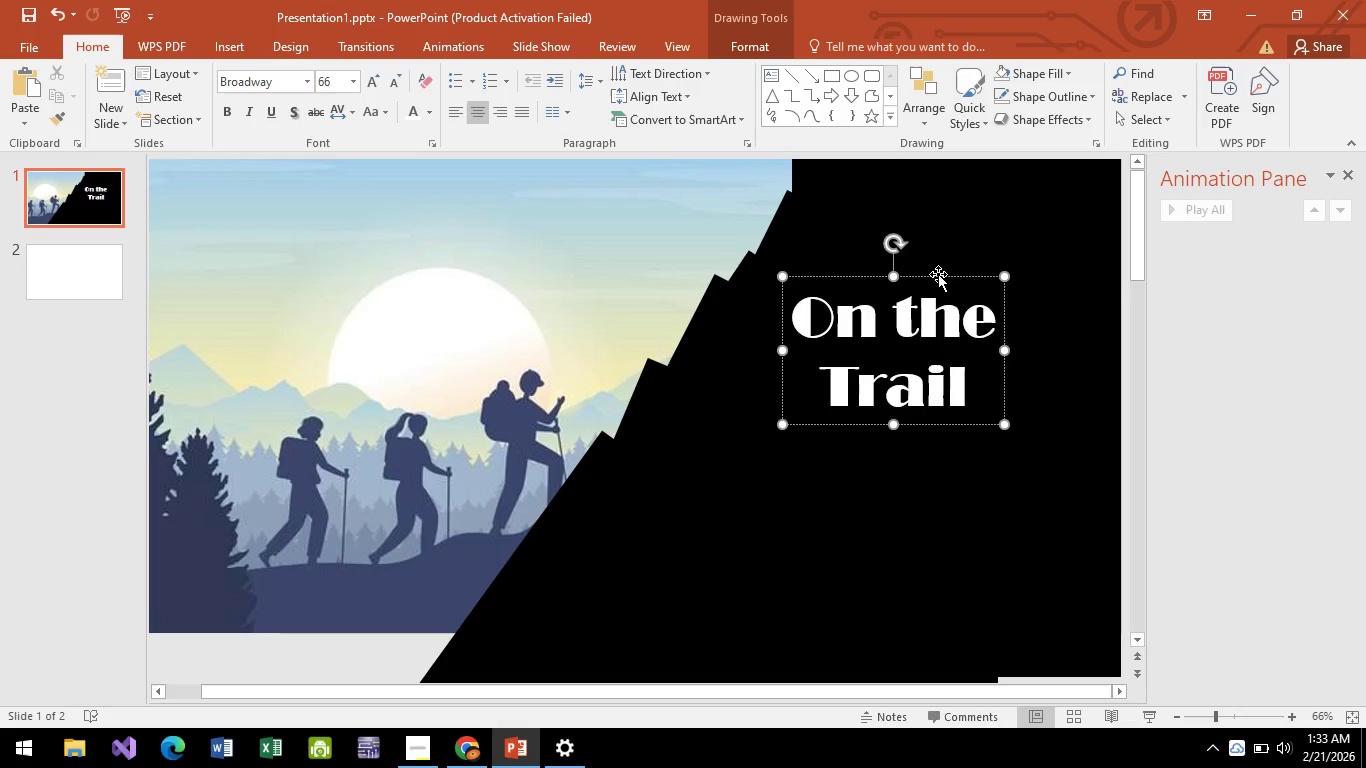 
left_click_drag(start_coordinate=[938, 274], to_coordinate=[958, 264])
 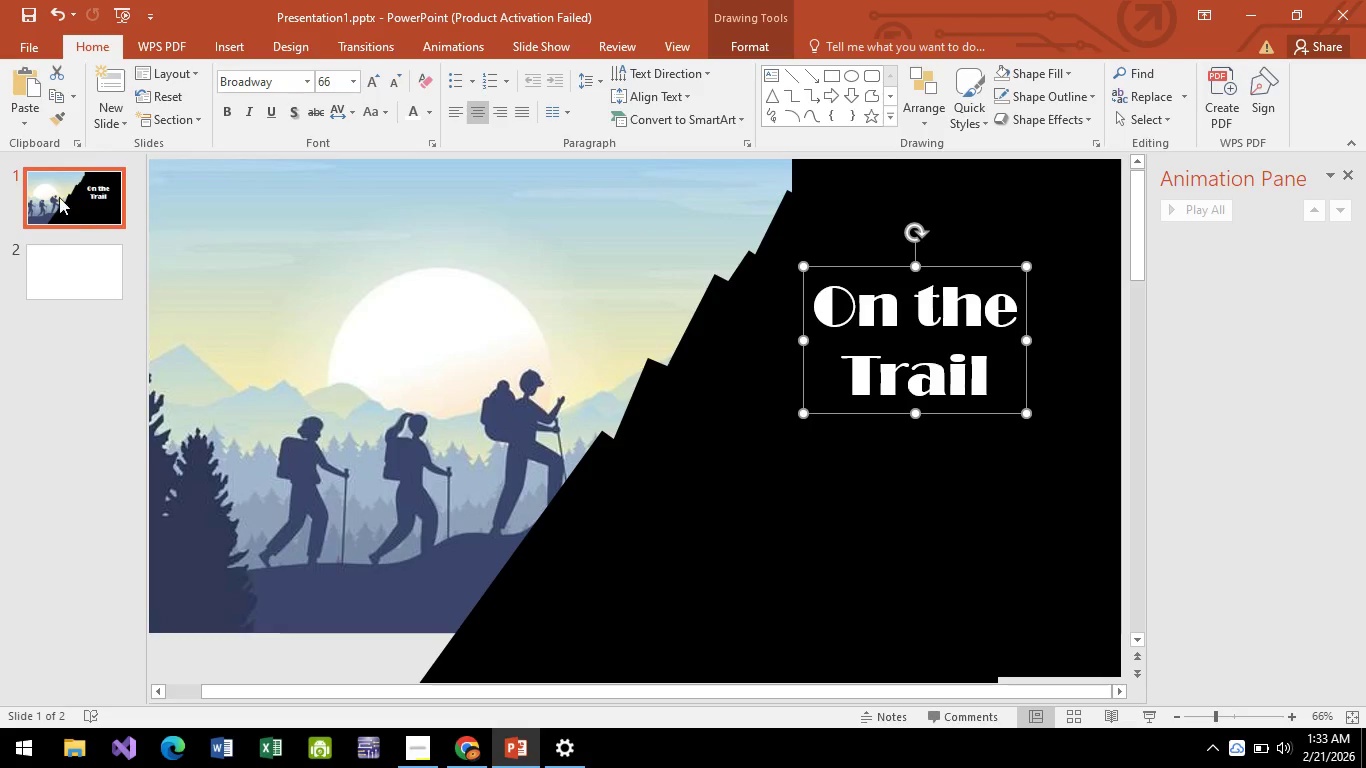 
left_click([59, 196])
 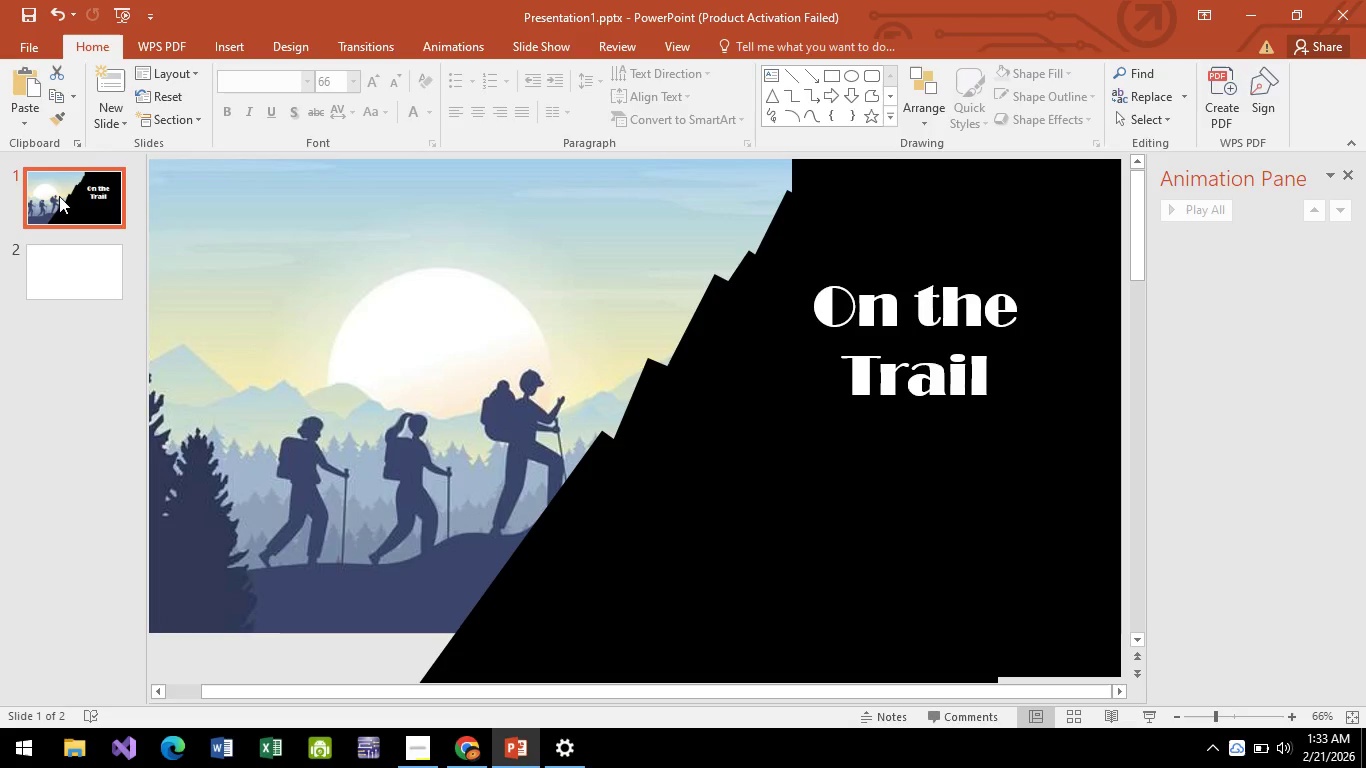 
key(F5)
 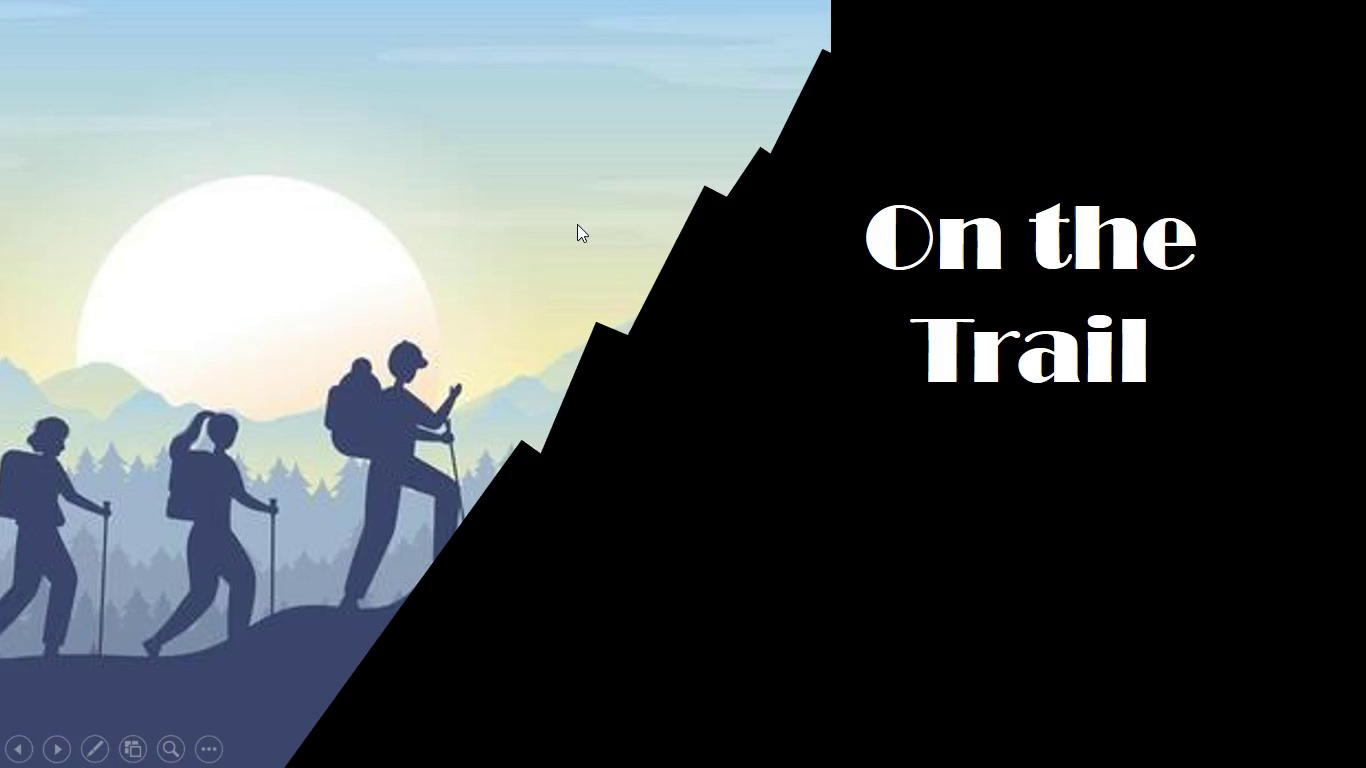 
left_click([1007, 294])
 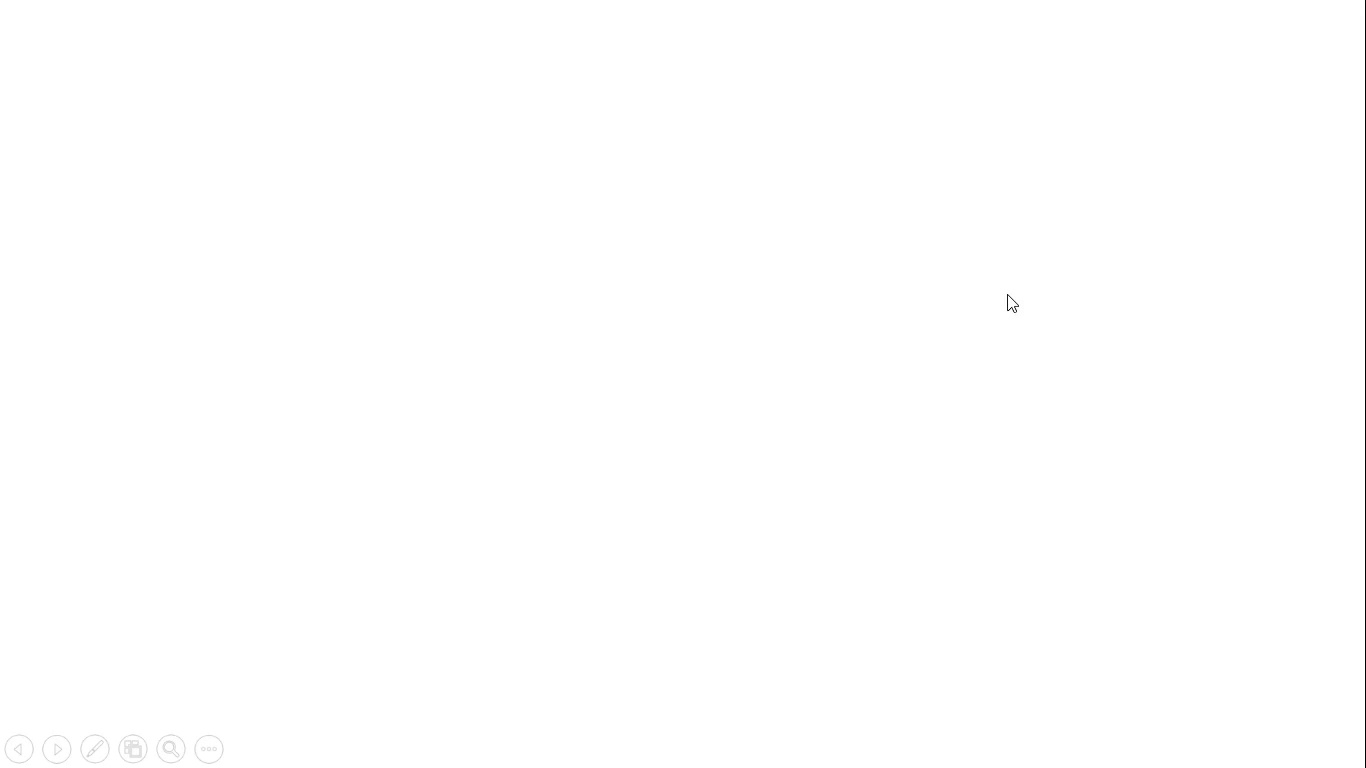 
key(Escape)
 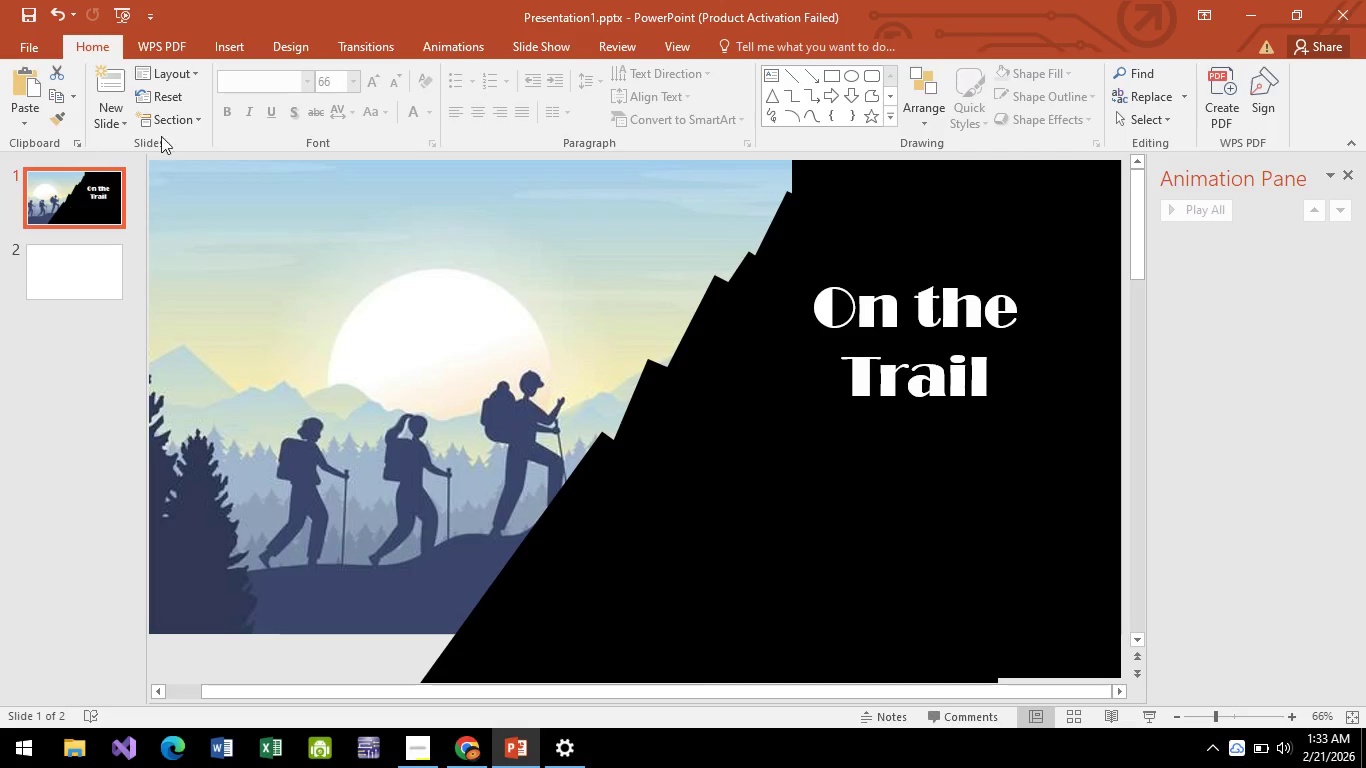 
left_click([229, 45])
 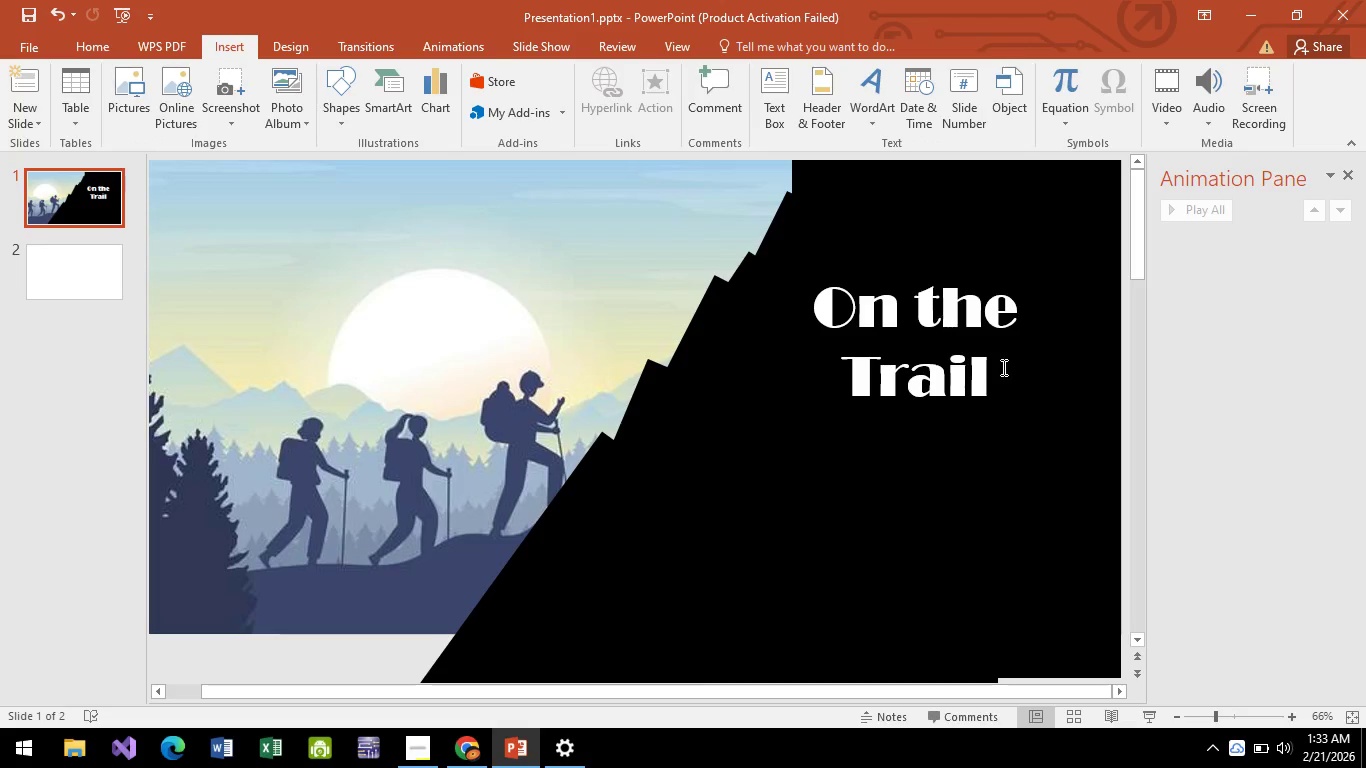 
left_click([1007, 368])
 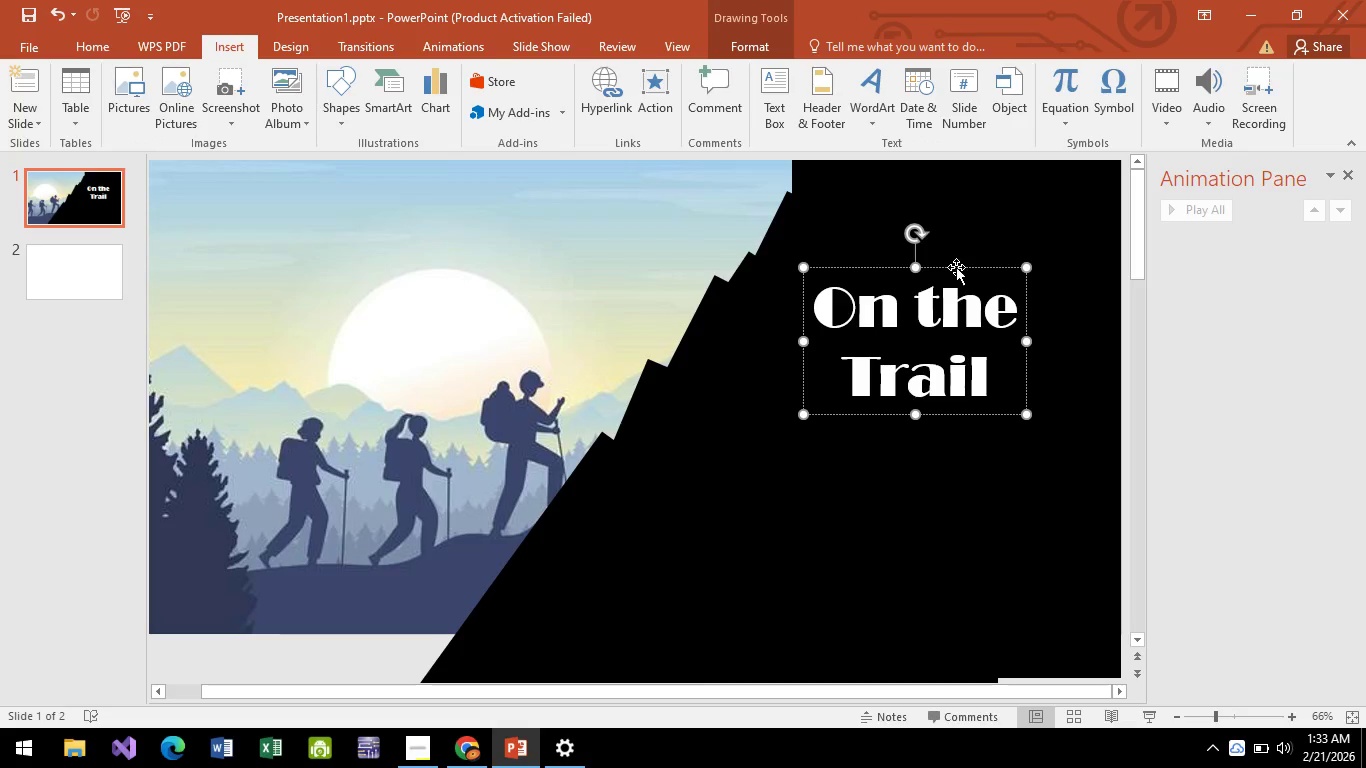 
left_click_drag(start_coordinate=[956, 267], to_coordinate=[916, 304])
 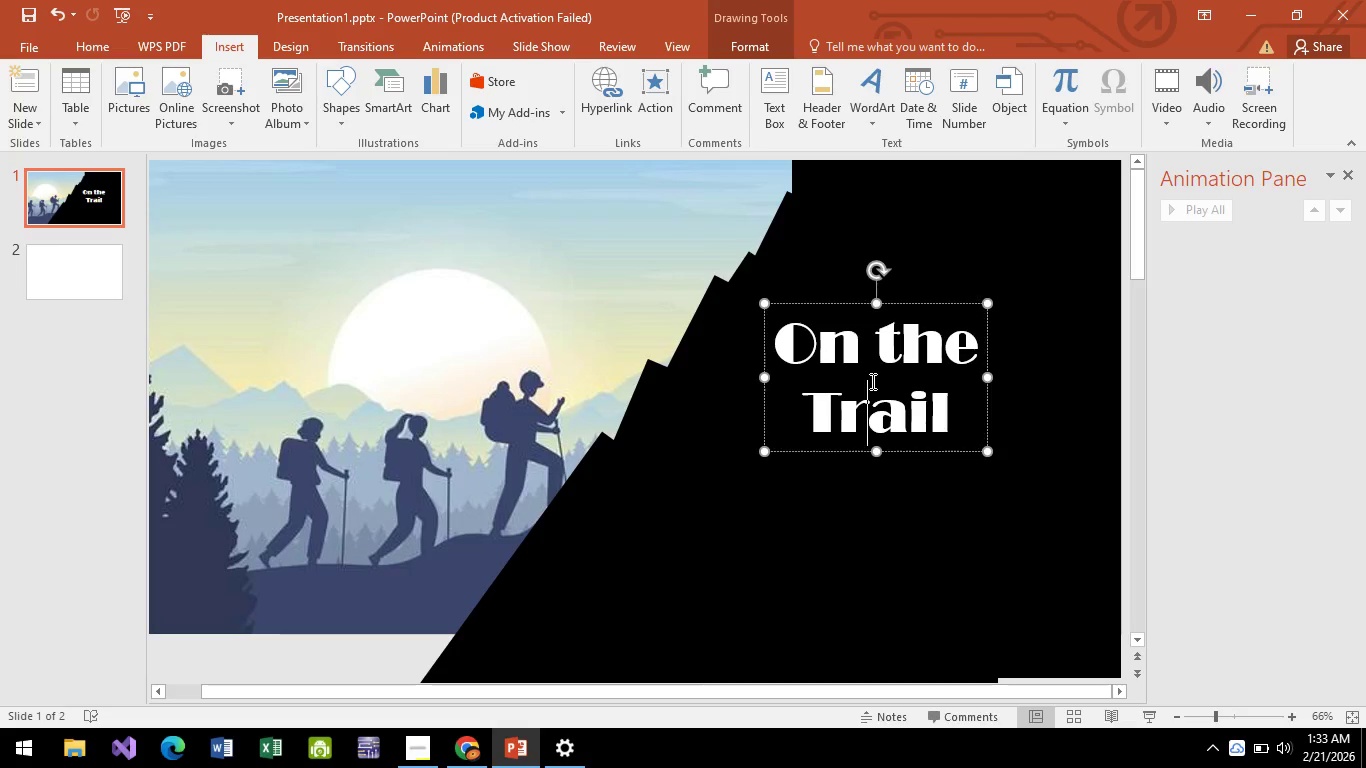 
left_click([871, 381])
 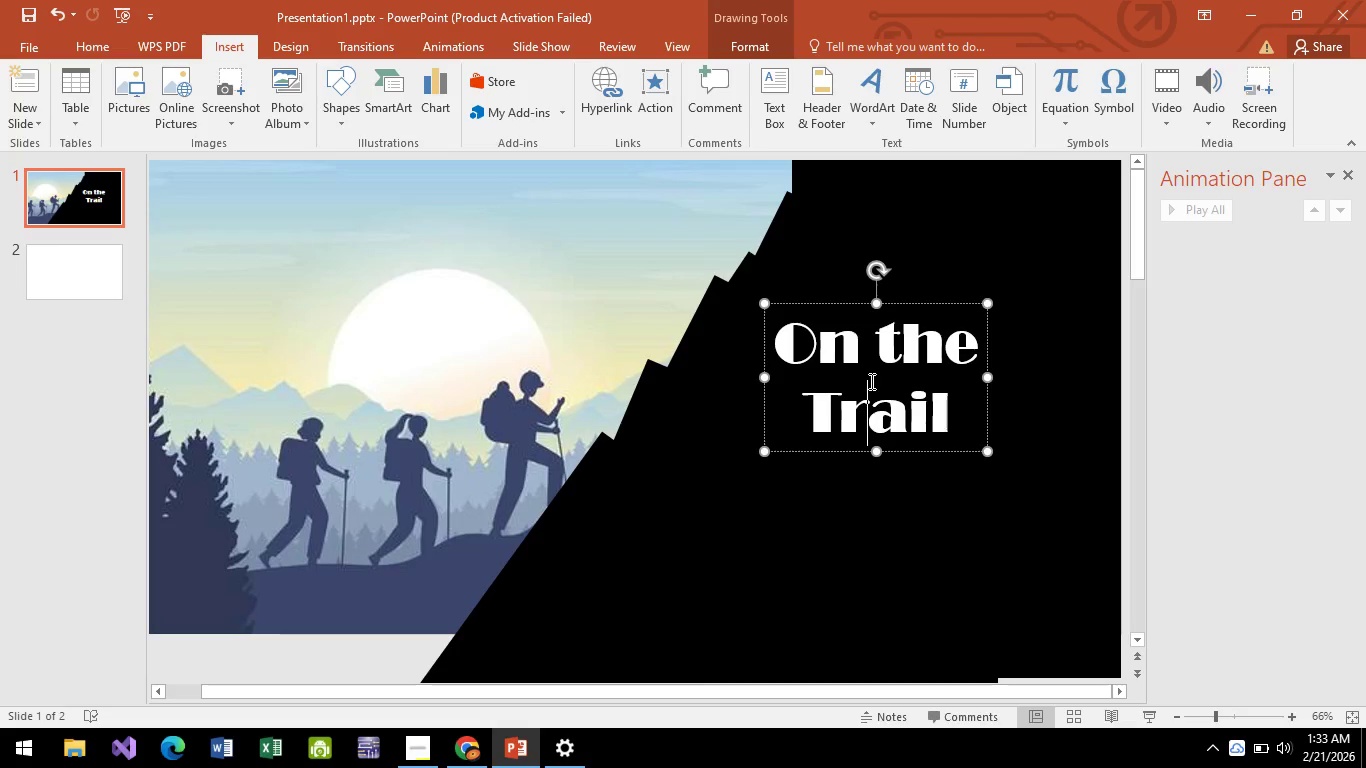 
key(Control+A)
 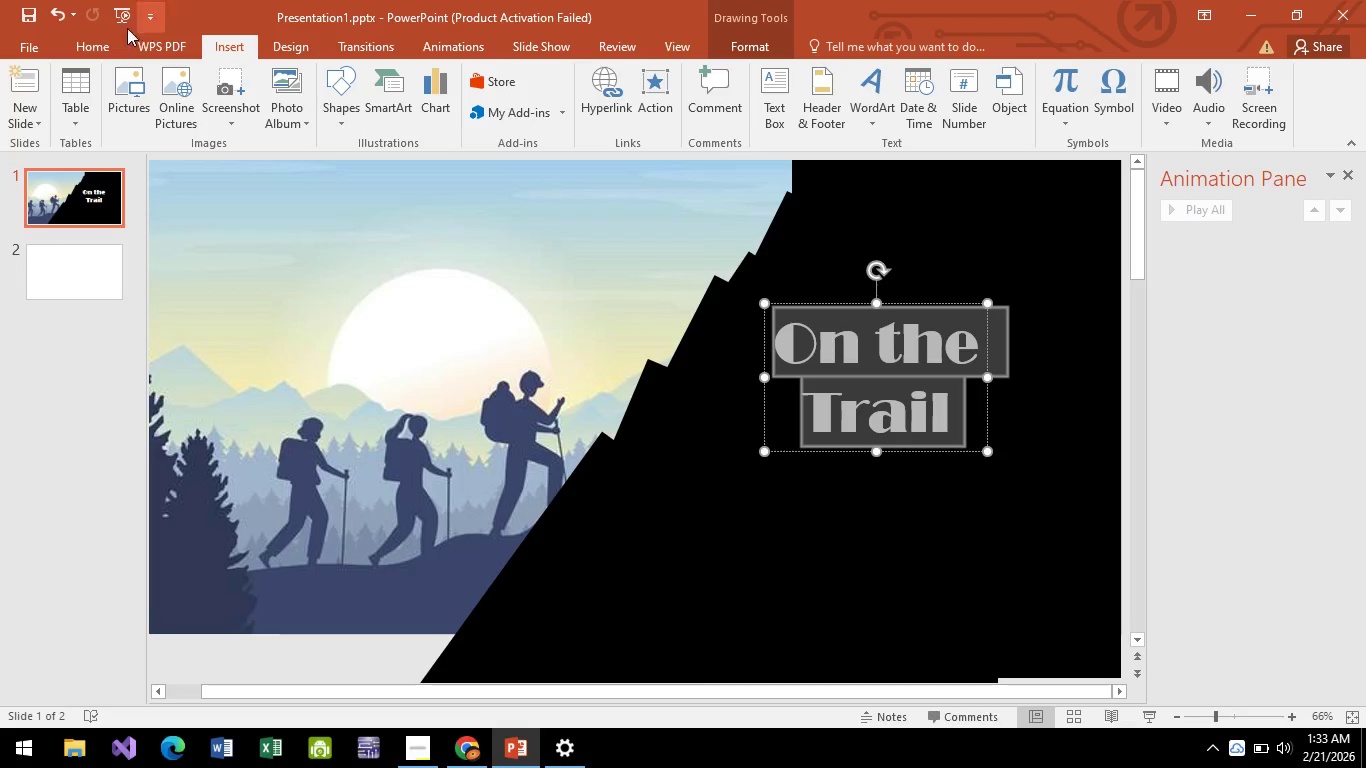 
left_click_drag(start_coordinate=[62, 51], to_coordinate=[367, 82])
 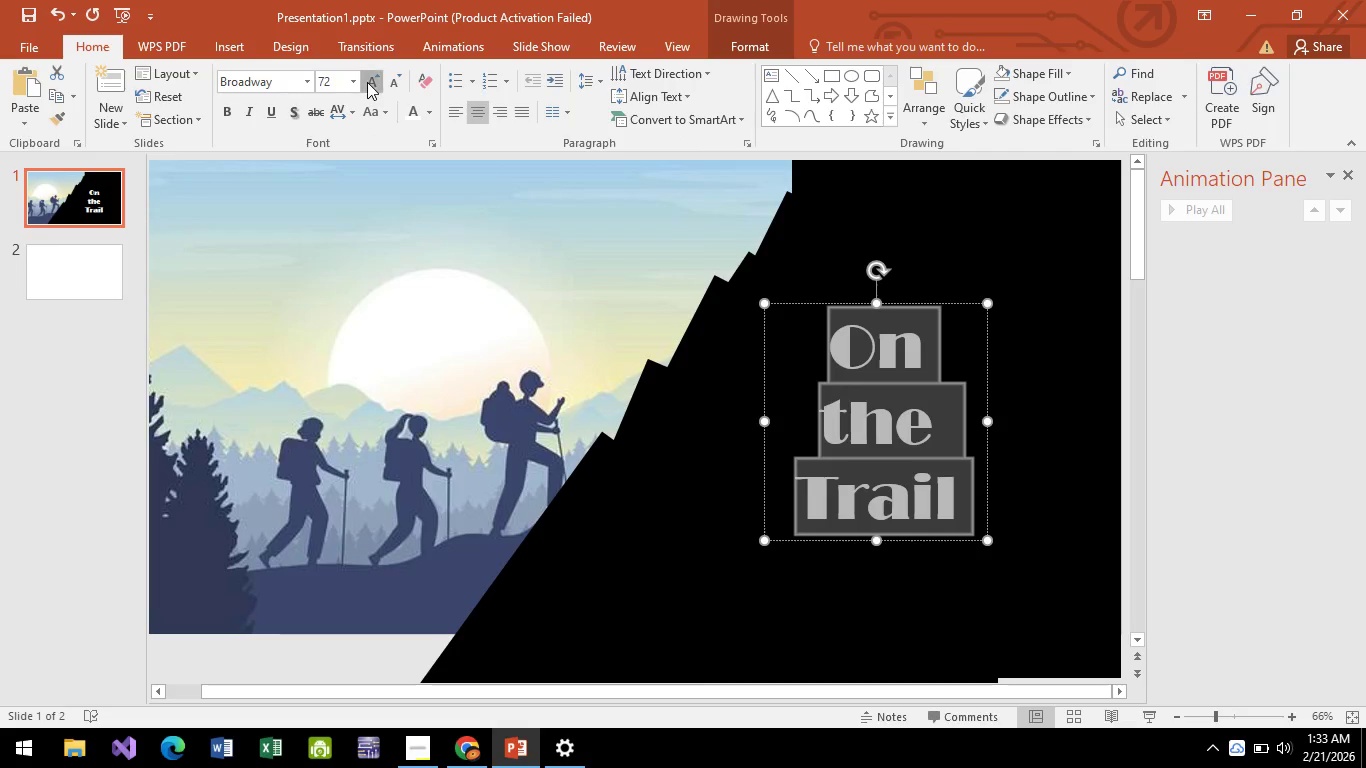 
left_click([367, 82])
 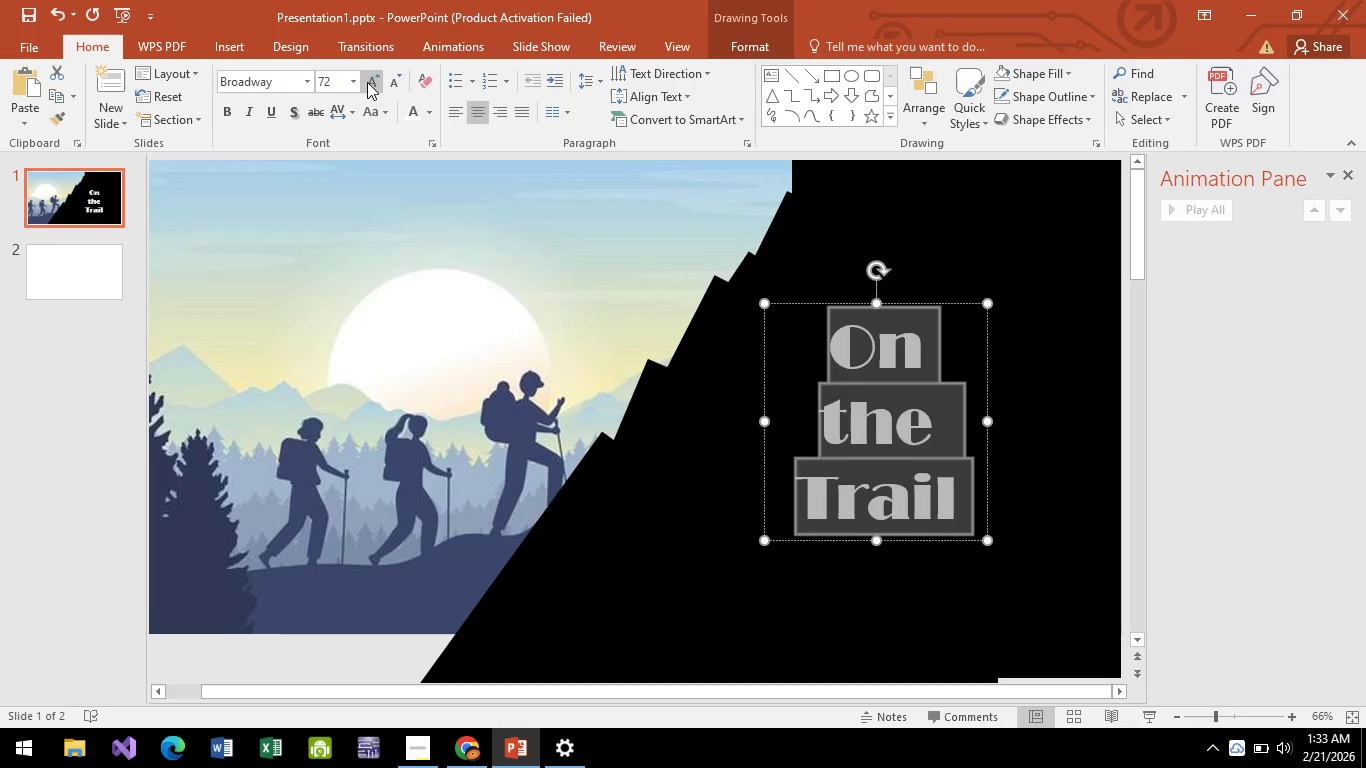 
left_click([367, 82])
 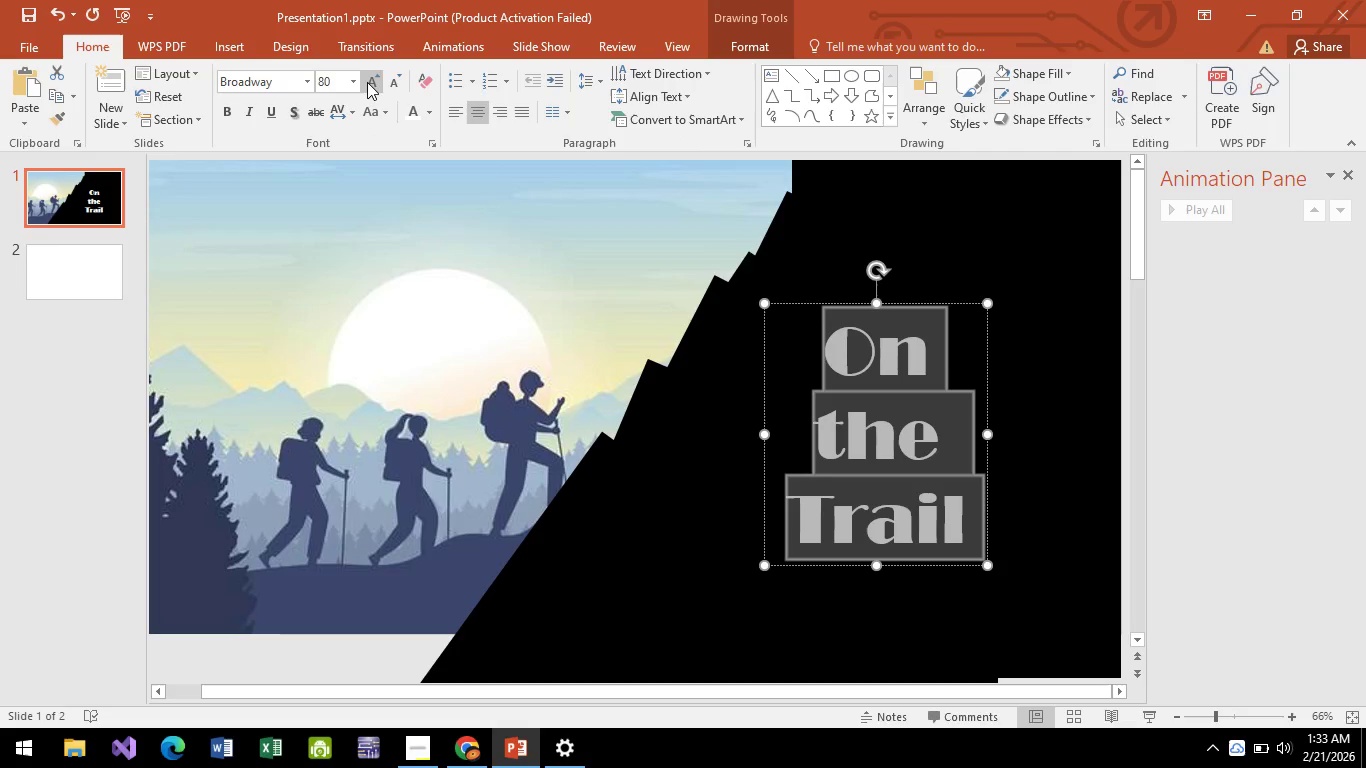 
left_click([367, 82])
 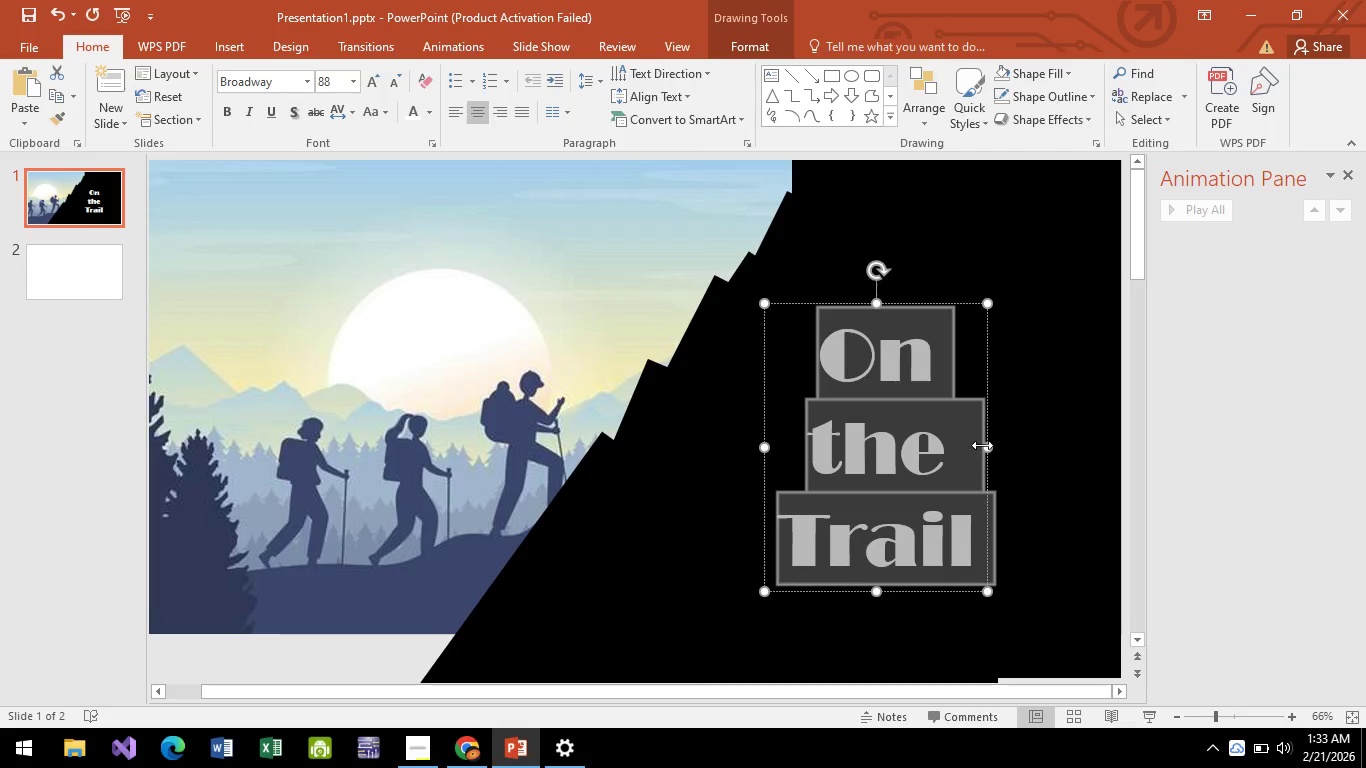 
left_click_drag(start_coordinate=[983, 444], to_coordinate=[1042, 457])
 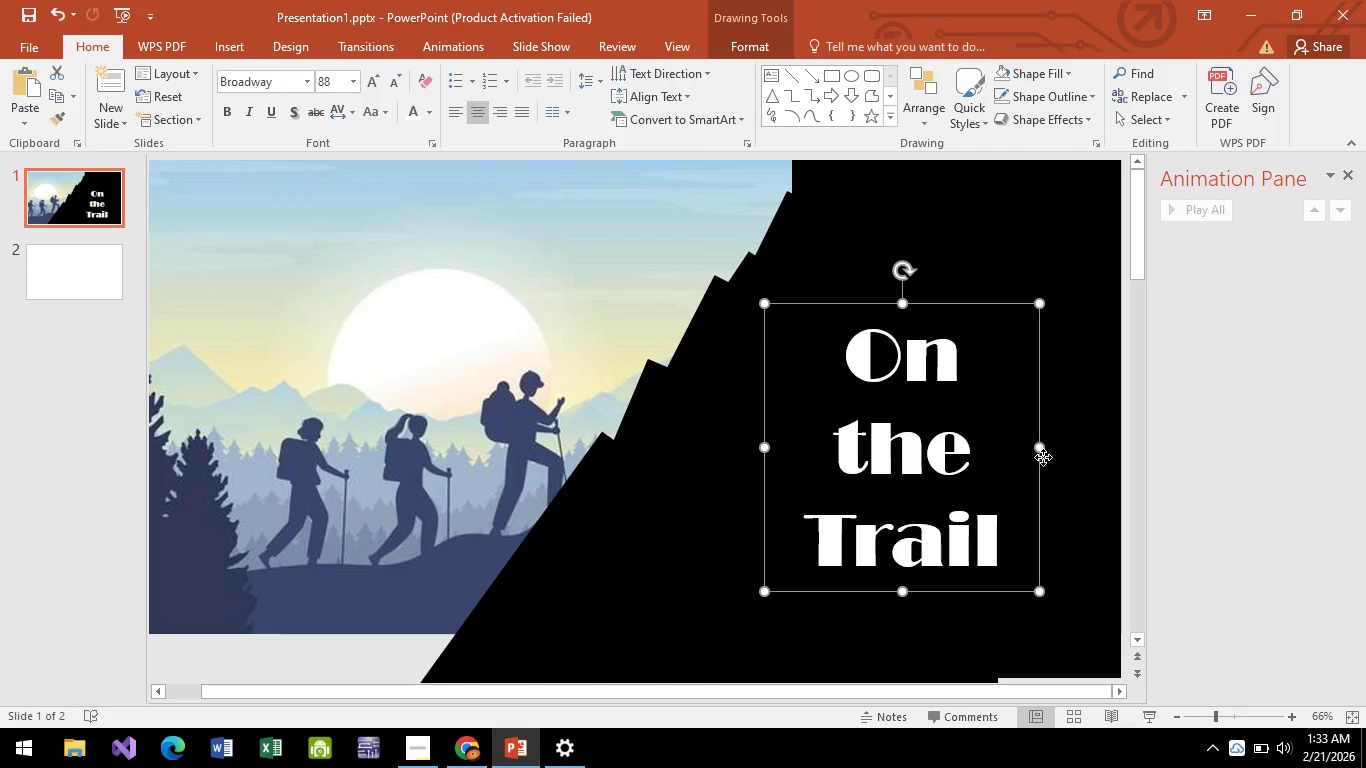 
left_click_drag(start_coordinate=[1042, 457], to_coordinate=[1075, 459])
 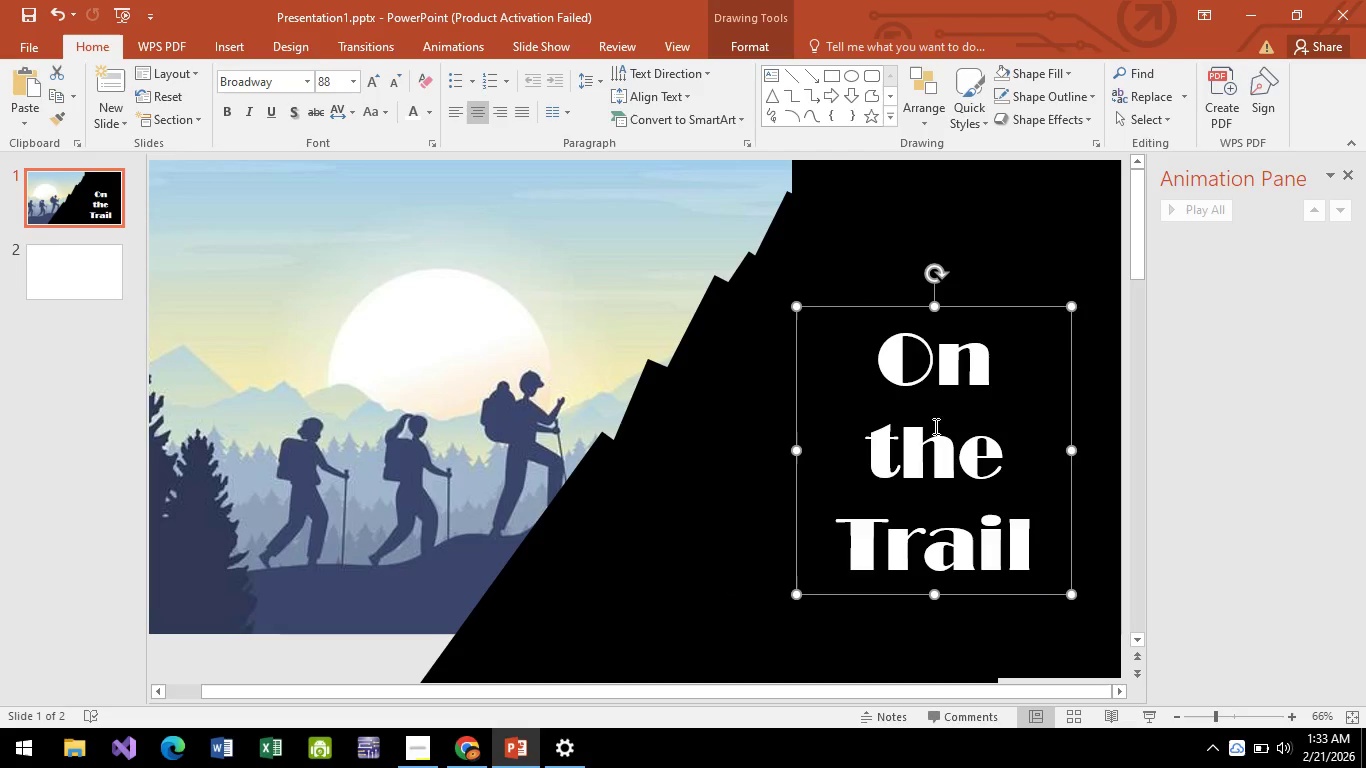 
left_click([934, 426])
 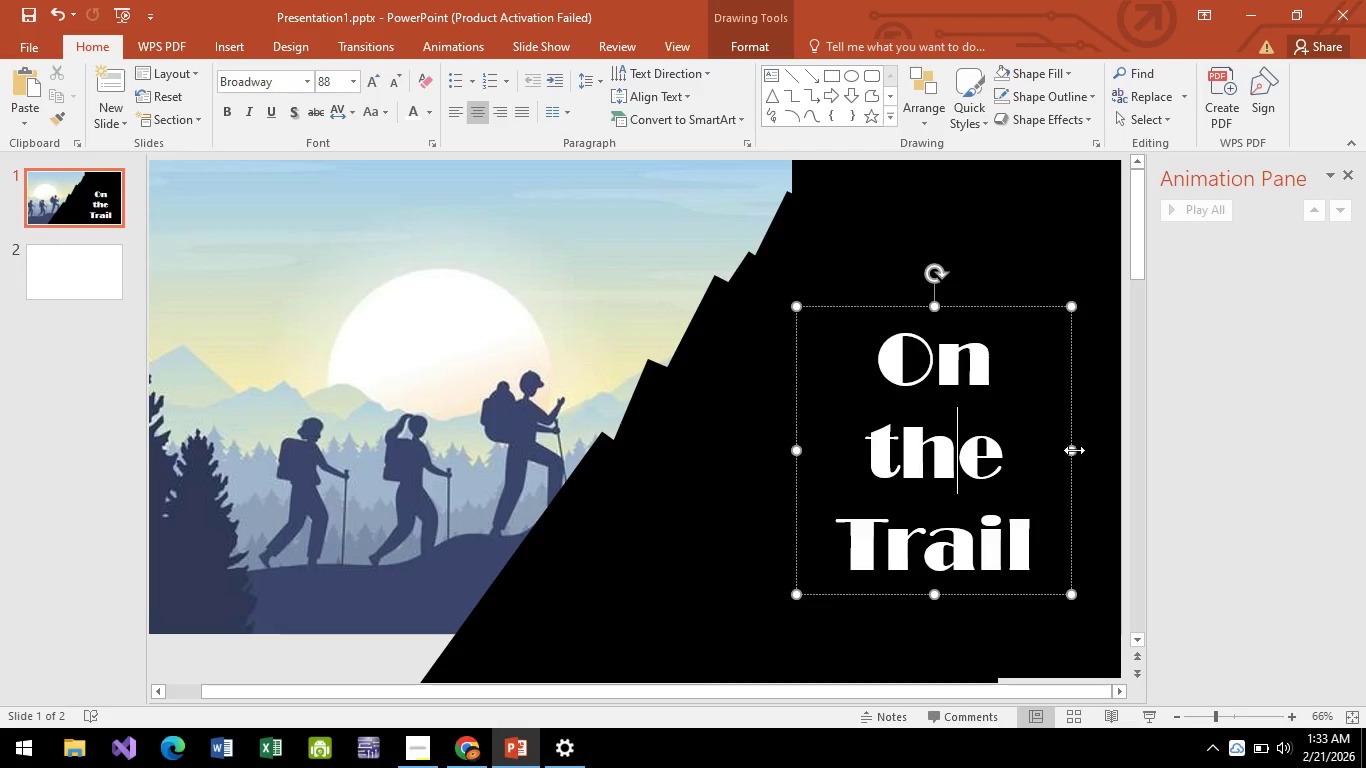 
left_click_drag(start_coordinate=[1073, 451], to_coordinate=[1164, 471])
 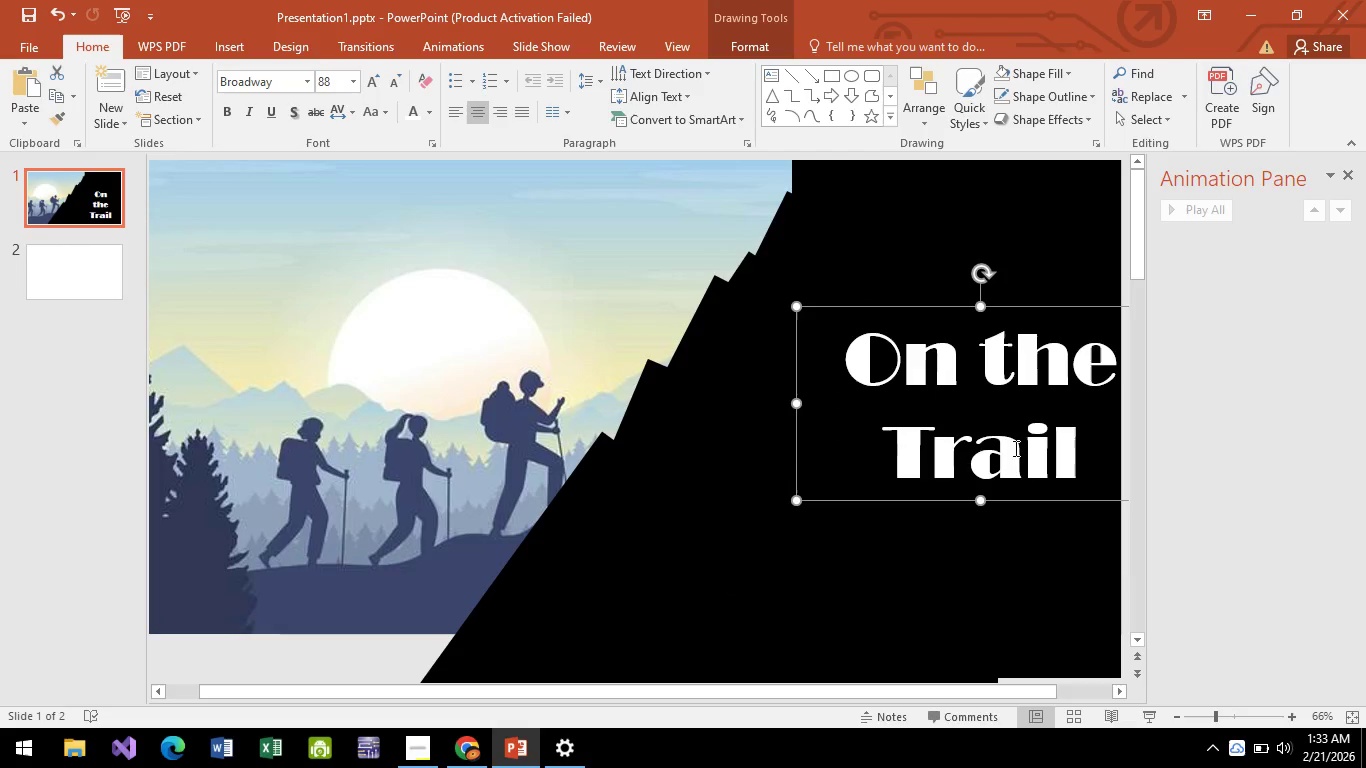 
left_click_drag(start_coordinate=[1014, 448], to_coordinate=[925, 441])
 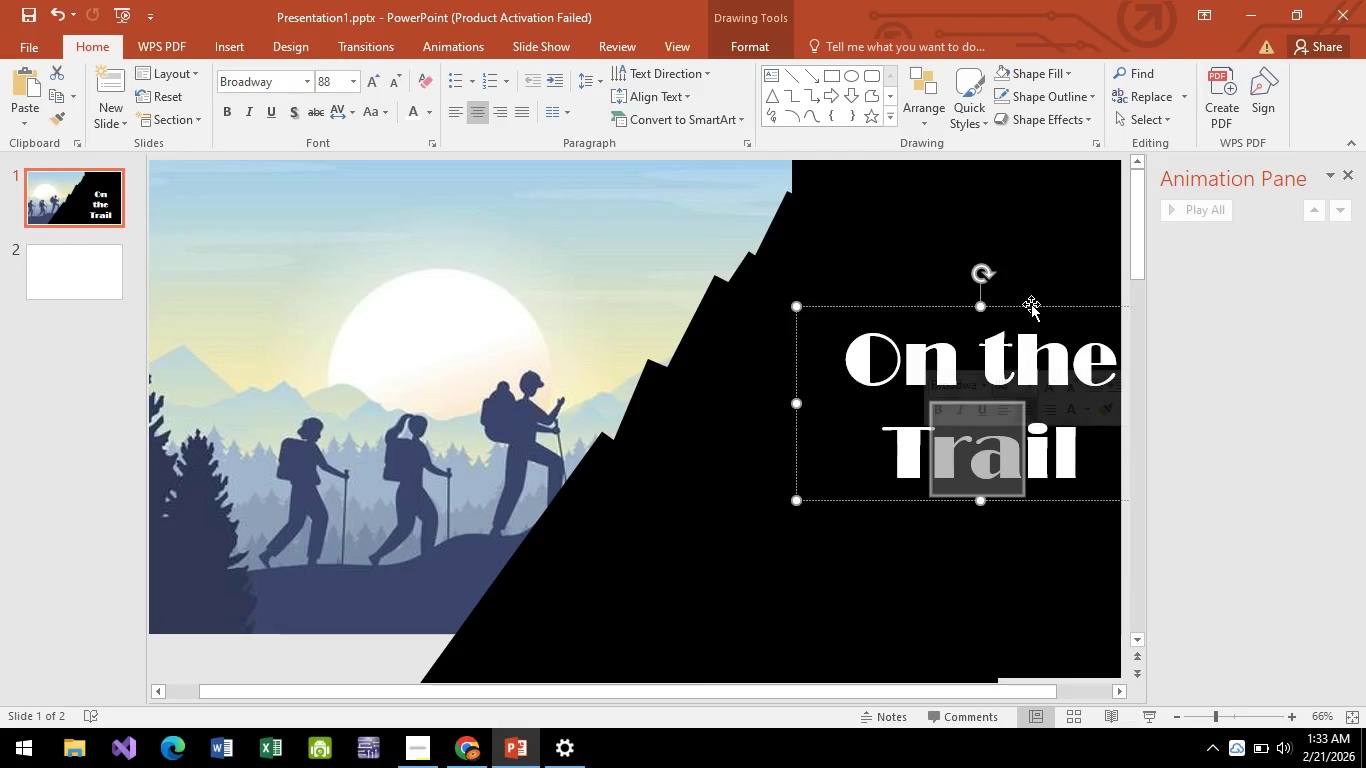 
left_click_drag(start_coordinate=[1031, 304], to_coordinate=[940, 309])
 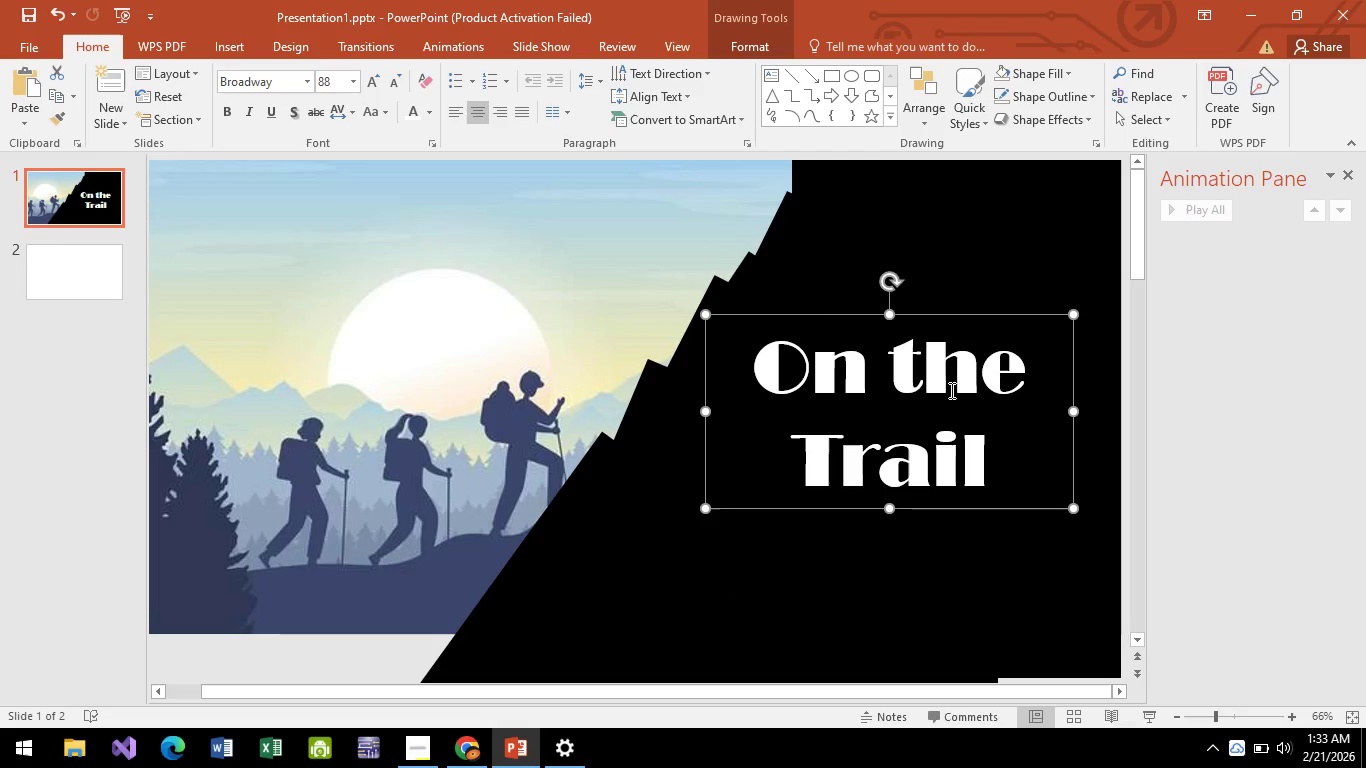 
left_click([932, 435])
 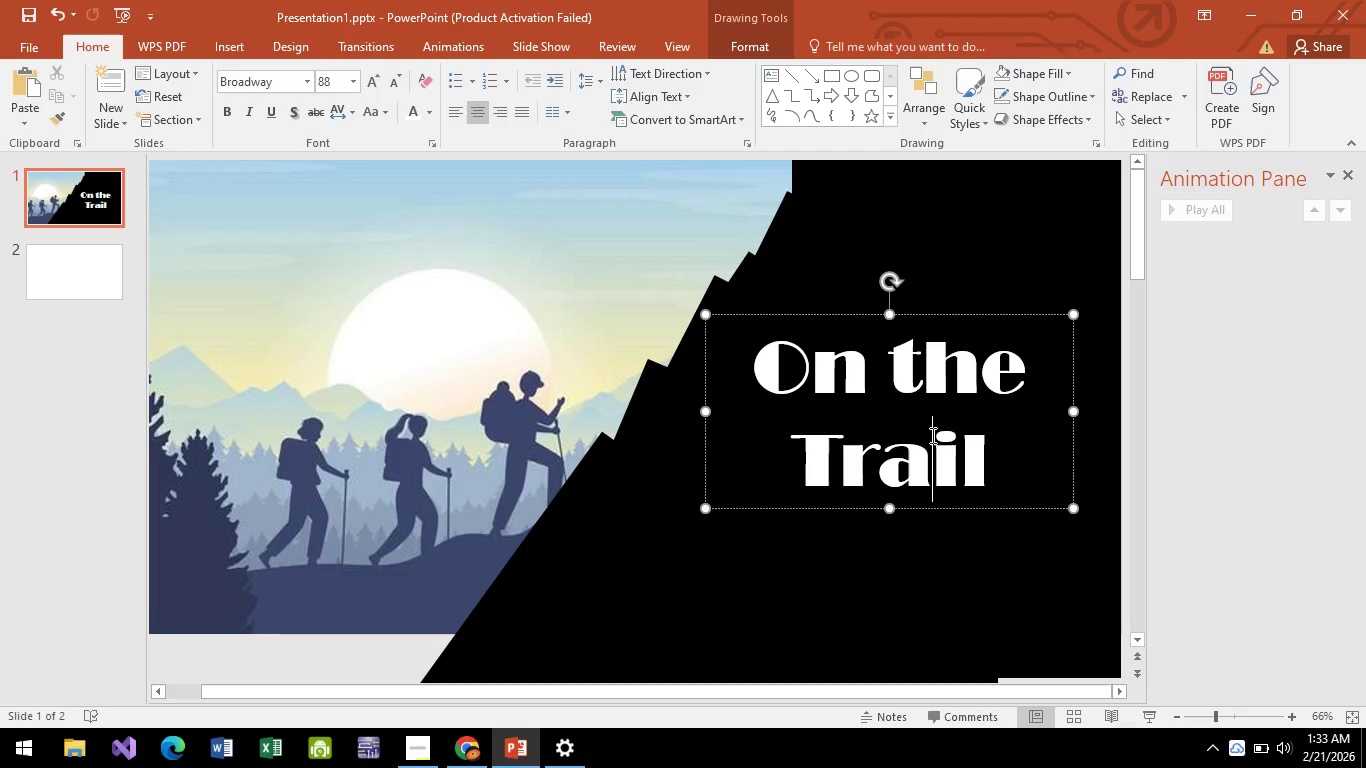 
key(Control+A)
 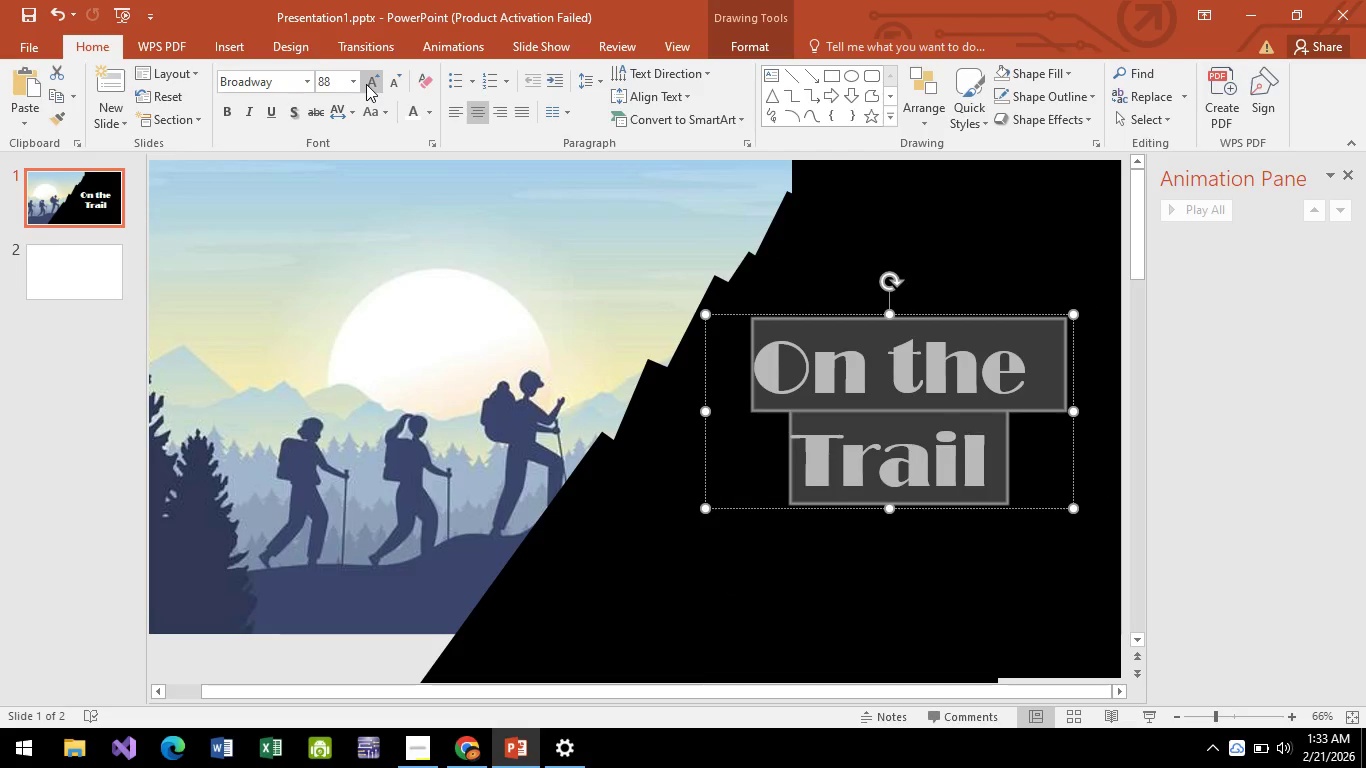 
left_click([366, 84])
 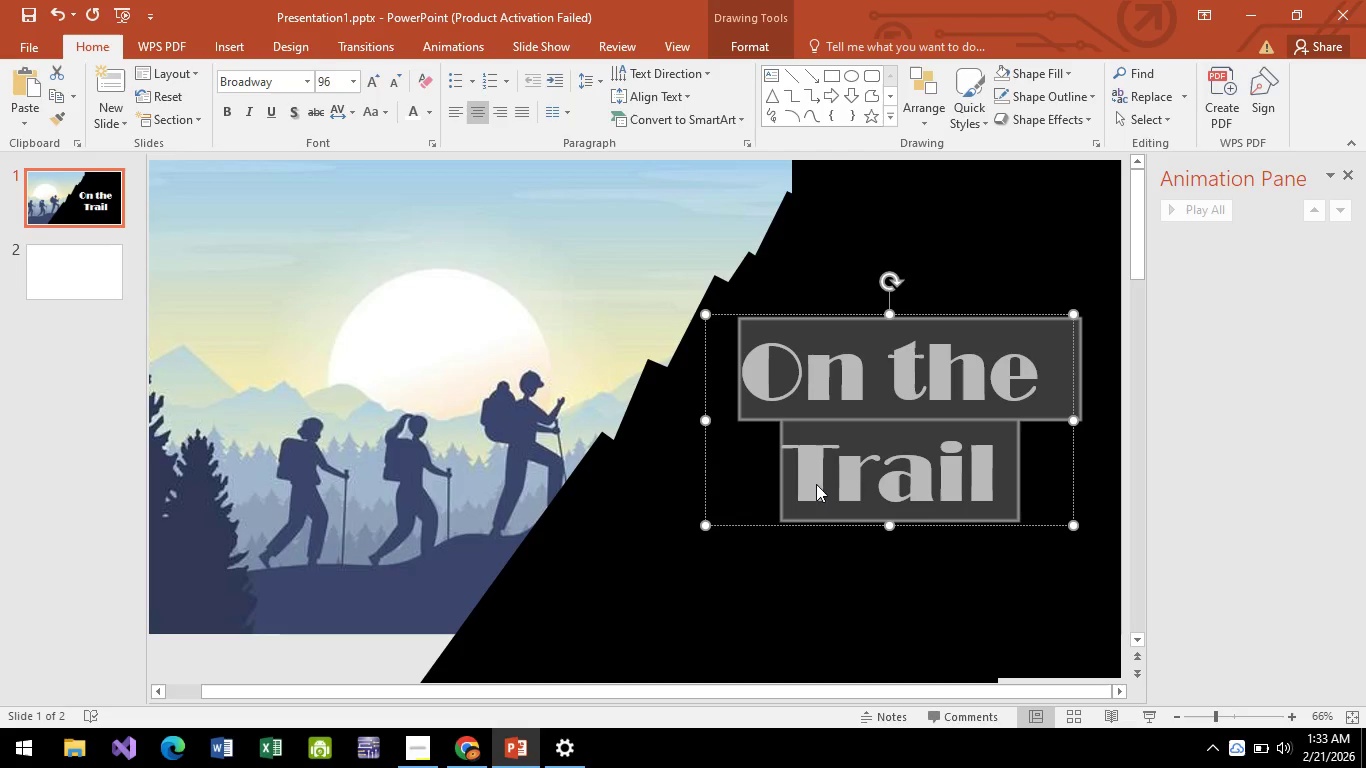 
left_click([868, 585])
 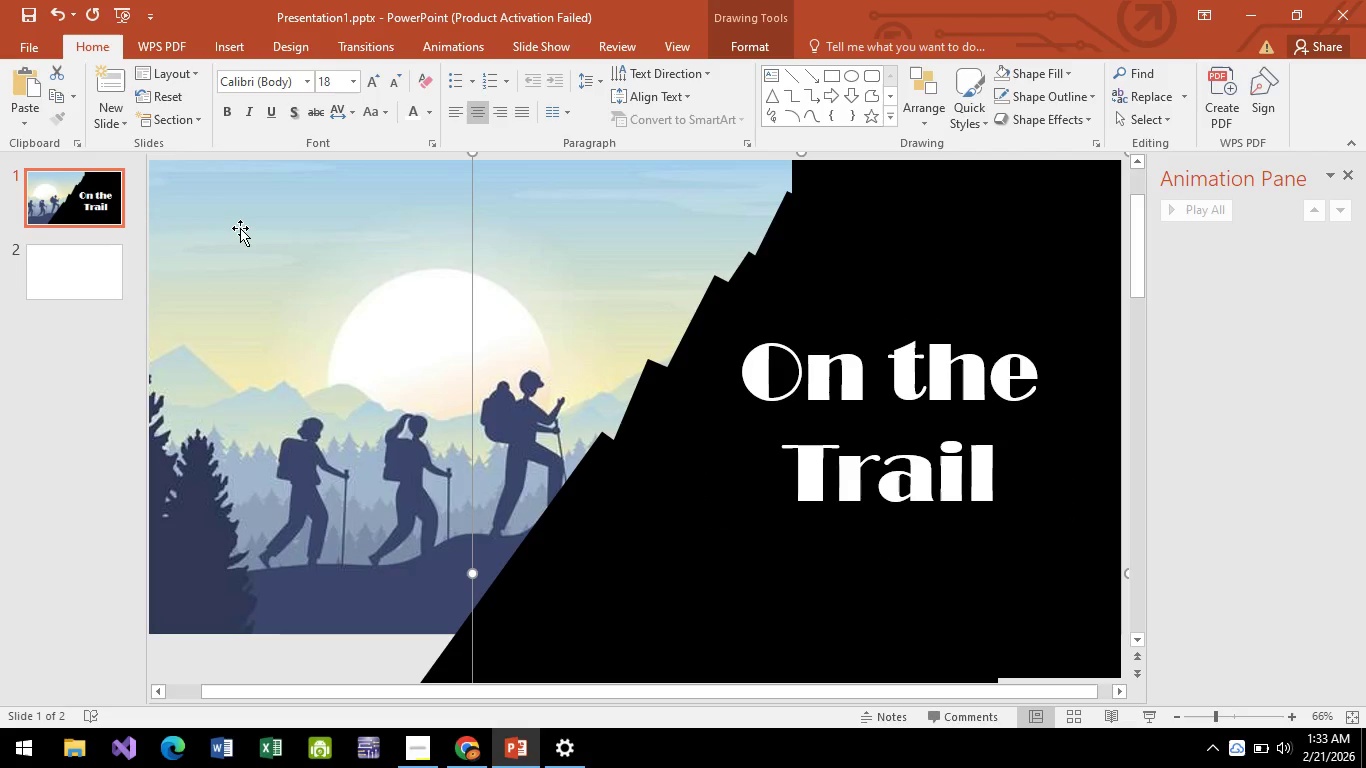 
key(F5)
 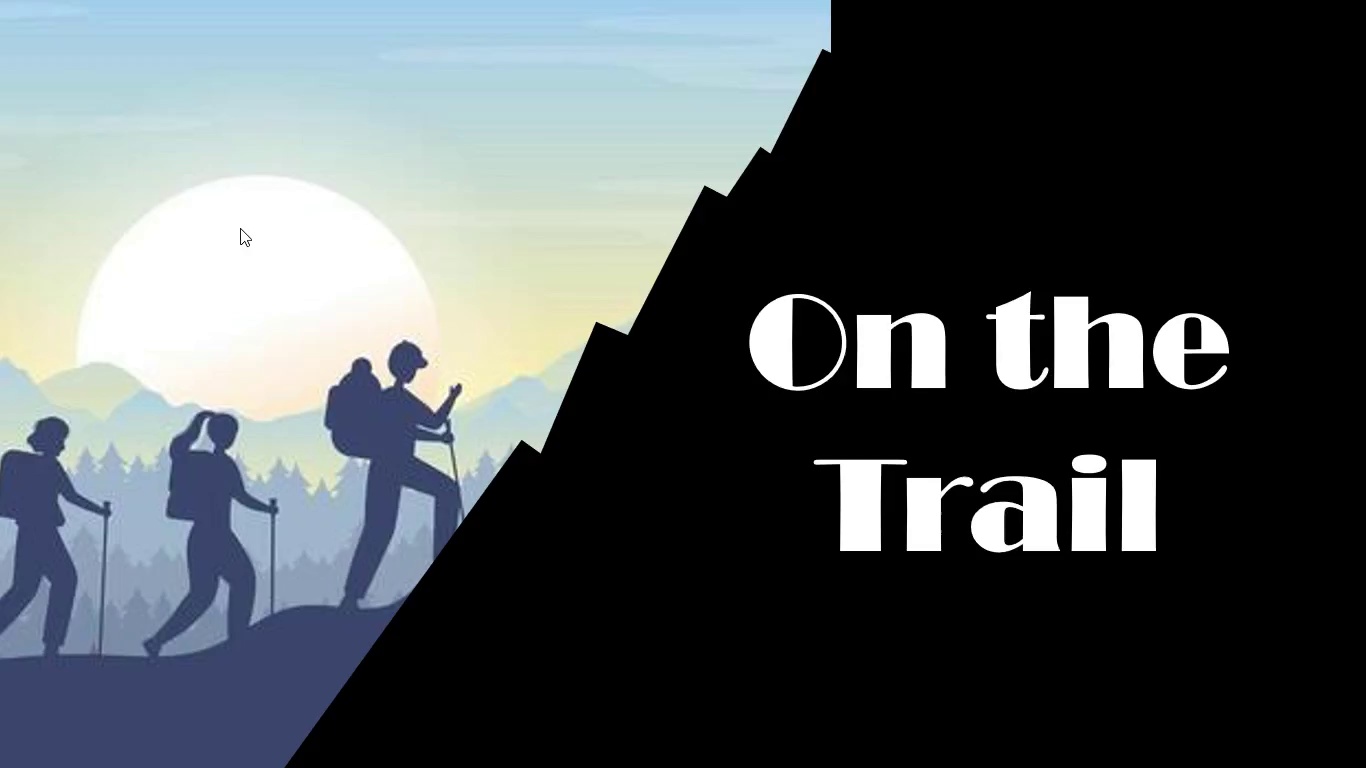 
key(Escape)
 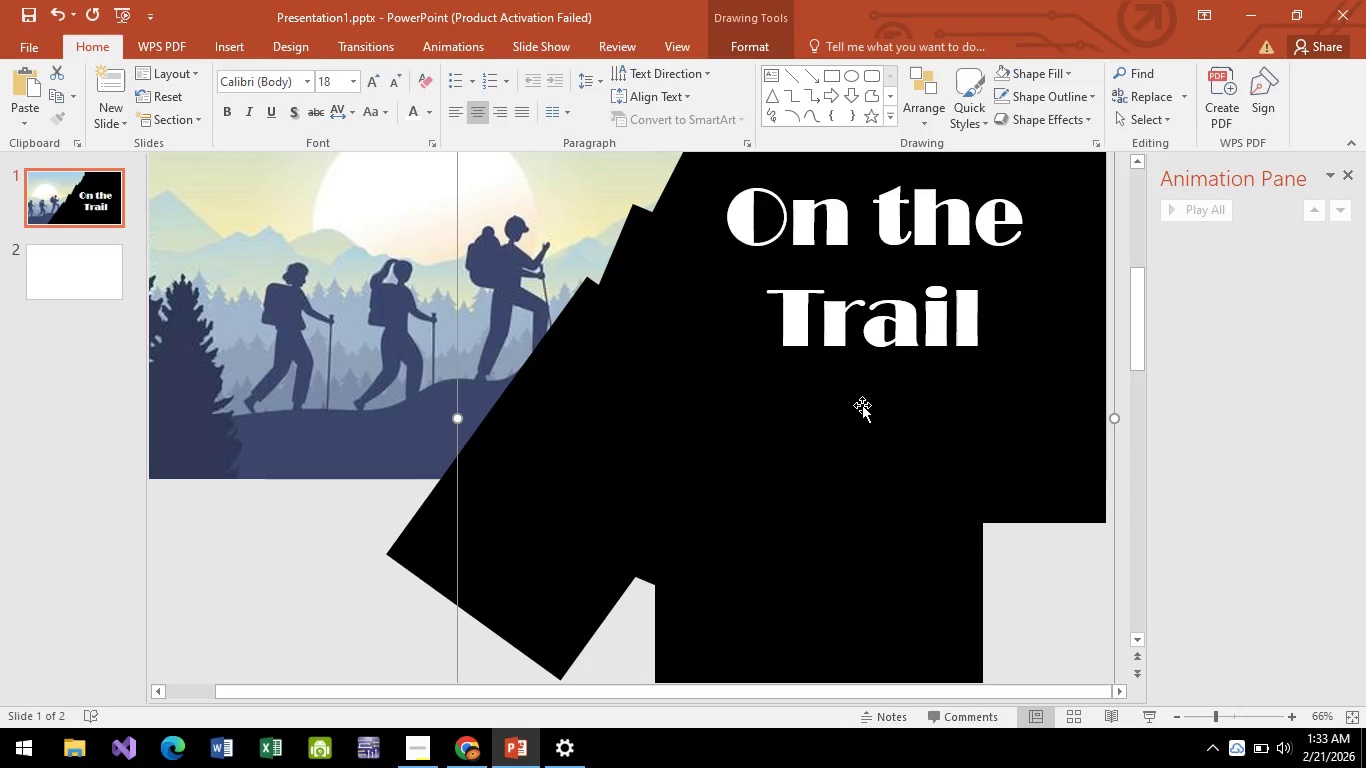 
scroll: coordinate [893, 468], scroll_direction: up, amount: 7.0
 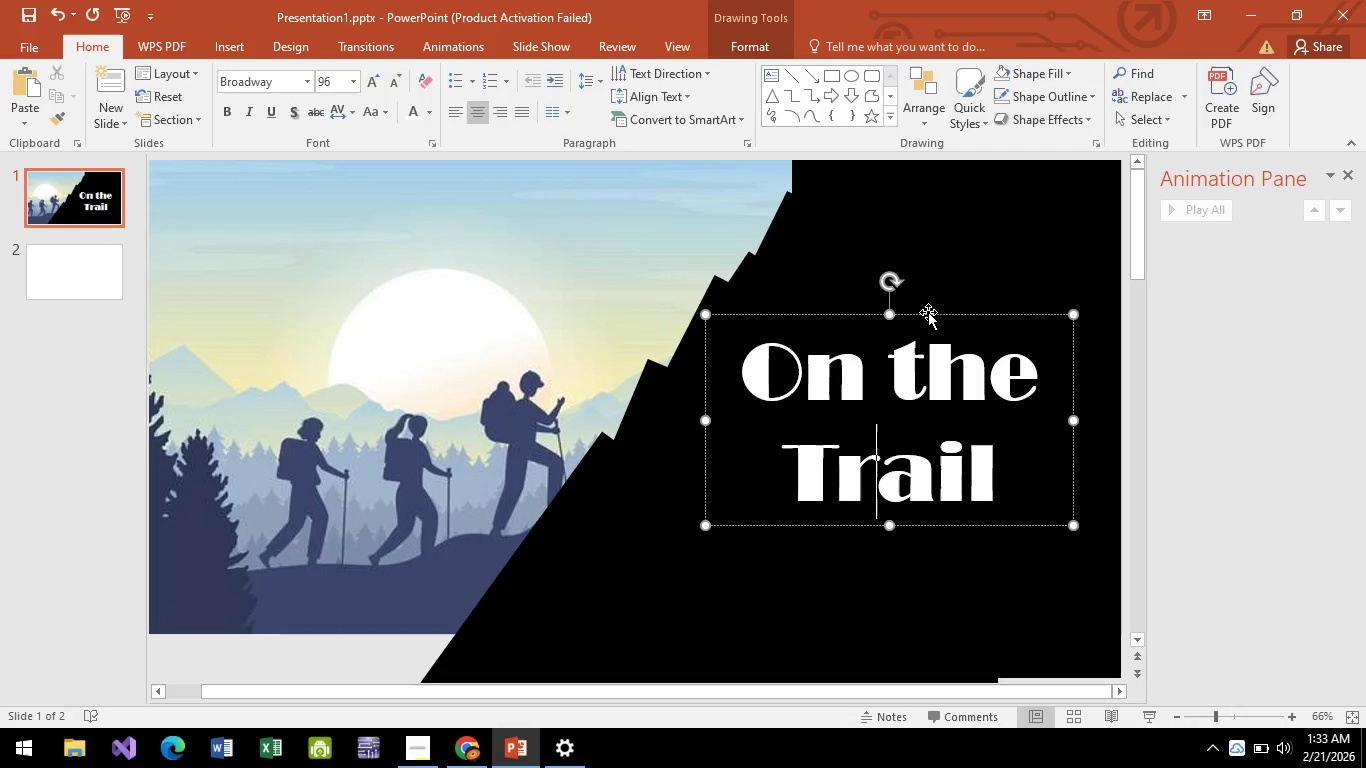 
left_click_drag(start_coordinate=[928, 312], to_coordinate=[927, 282])
 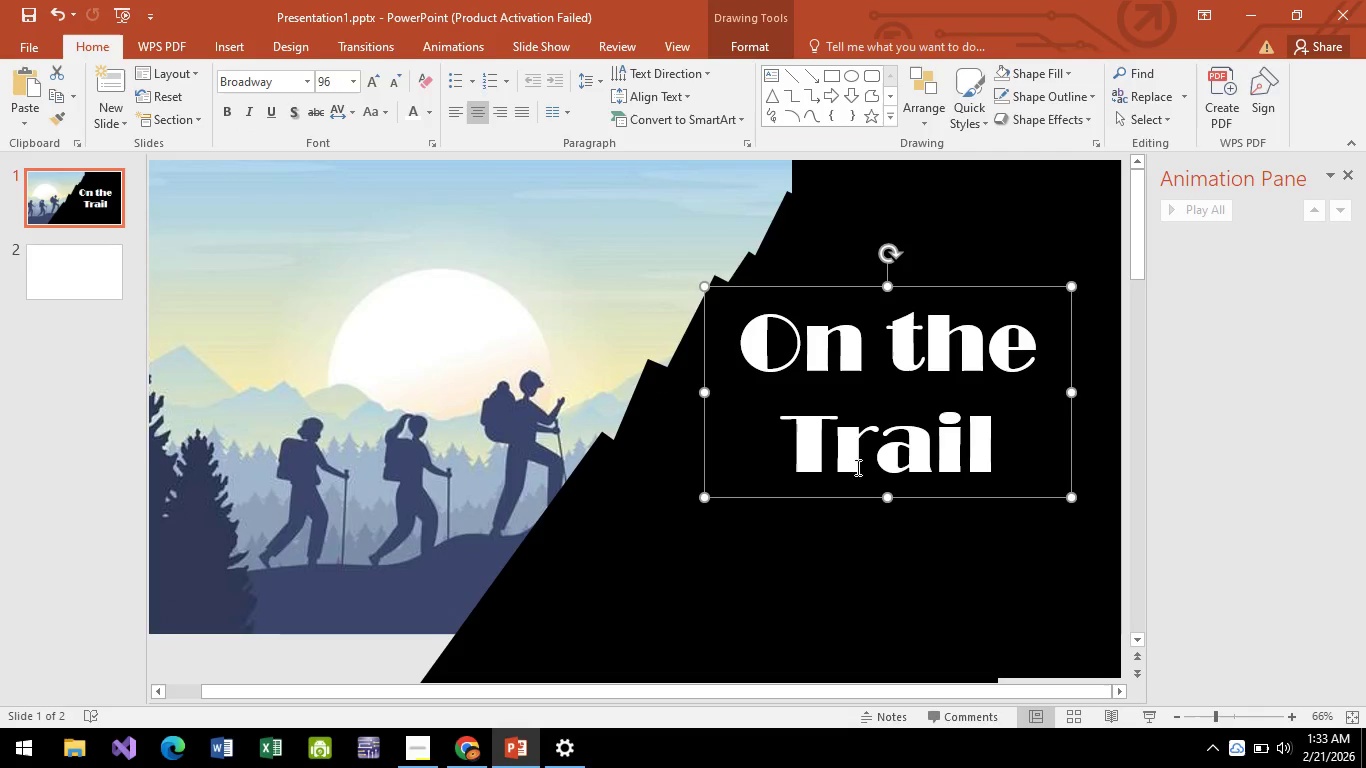 
left_click([838, 501])
 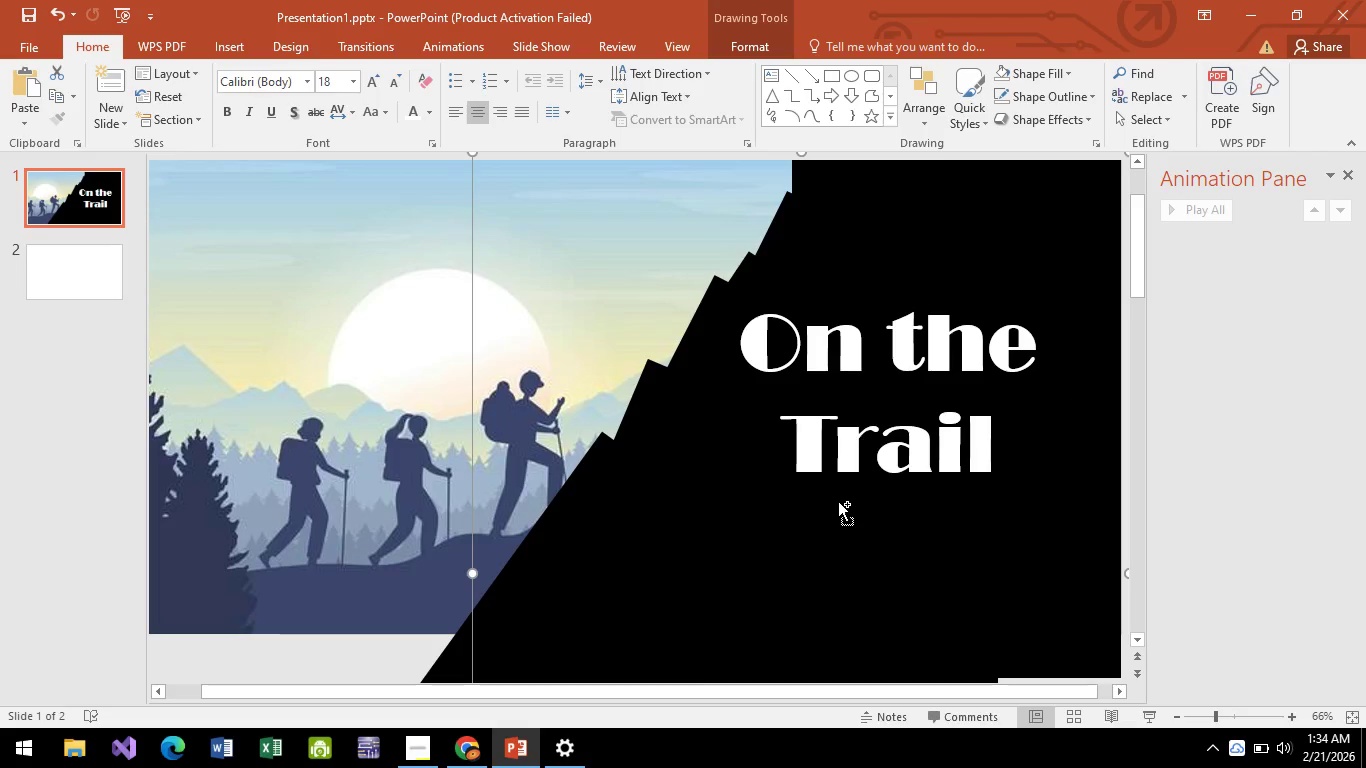 
key(Control+C)
 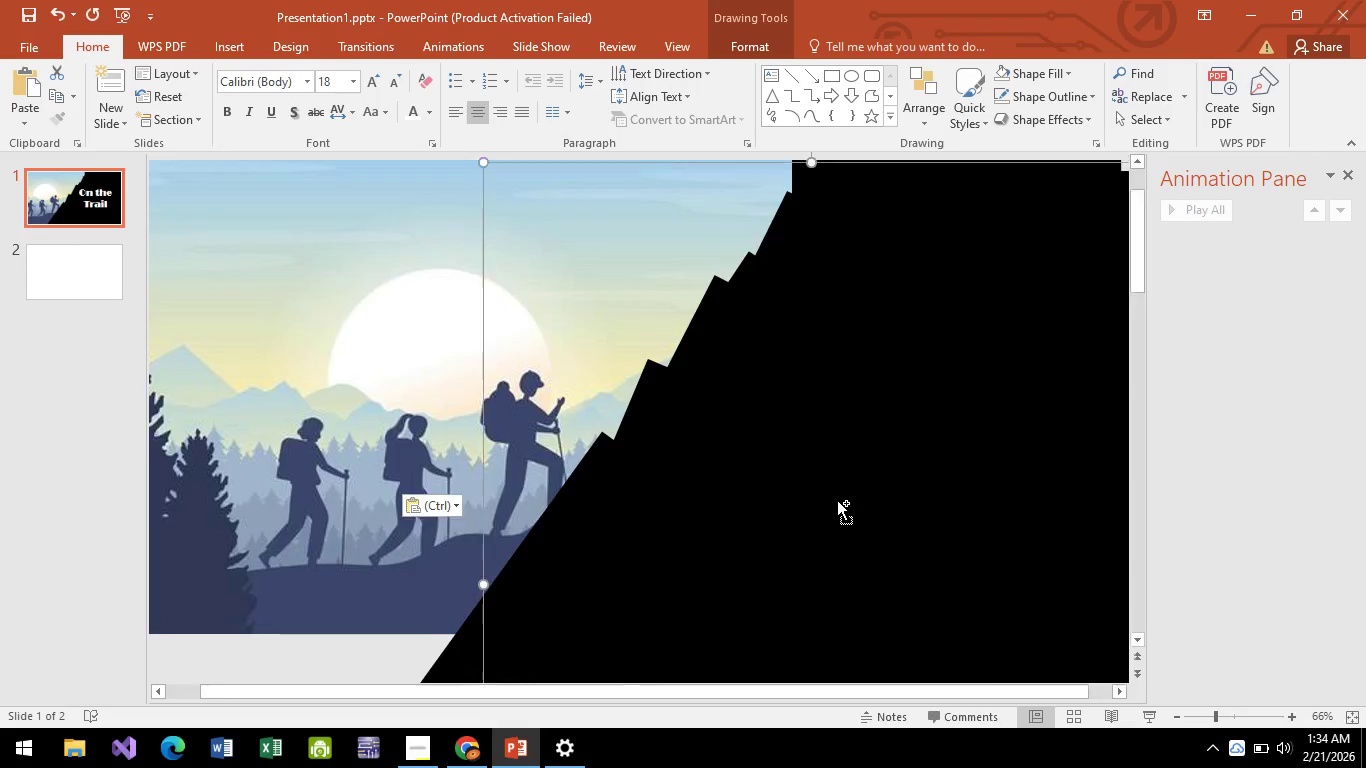 
key(Control+V)
 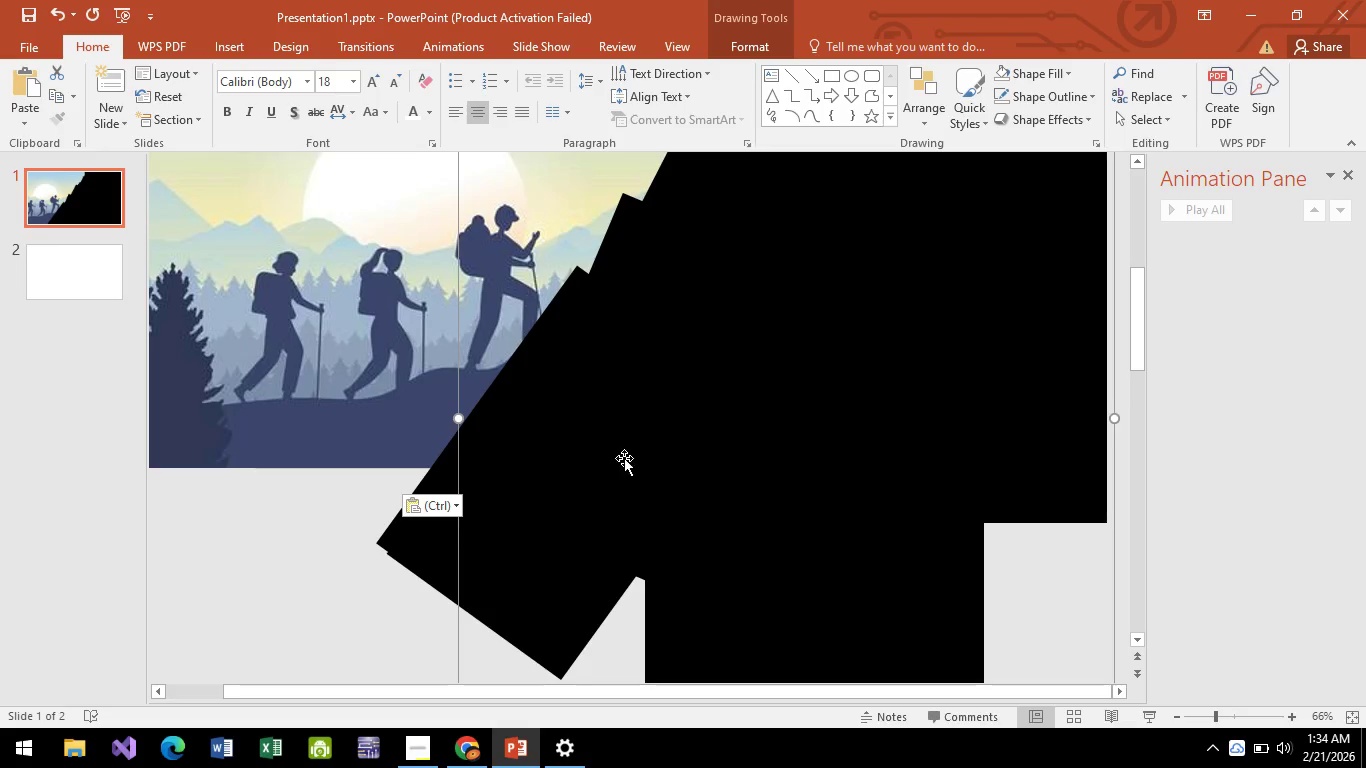 
hold_key(key=ControlLeft, duration=0.62)
scroll: coordinate [624, 457], scroll_direction: down, amount: 5.0
 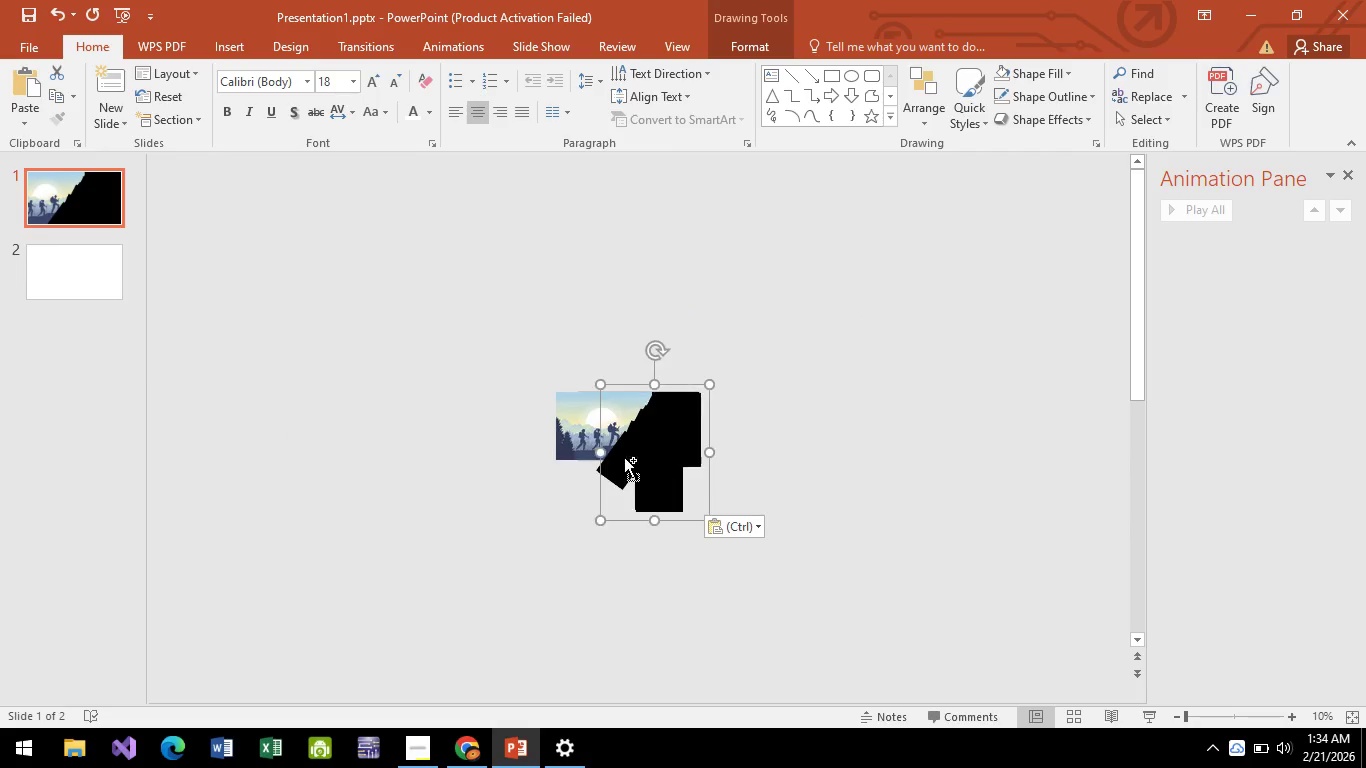 
key(Control+Z)
 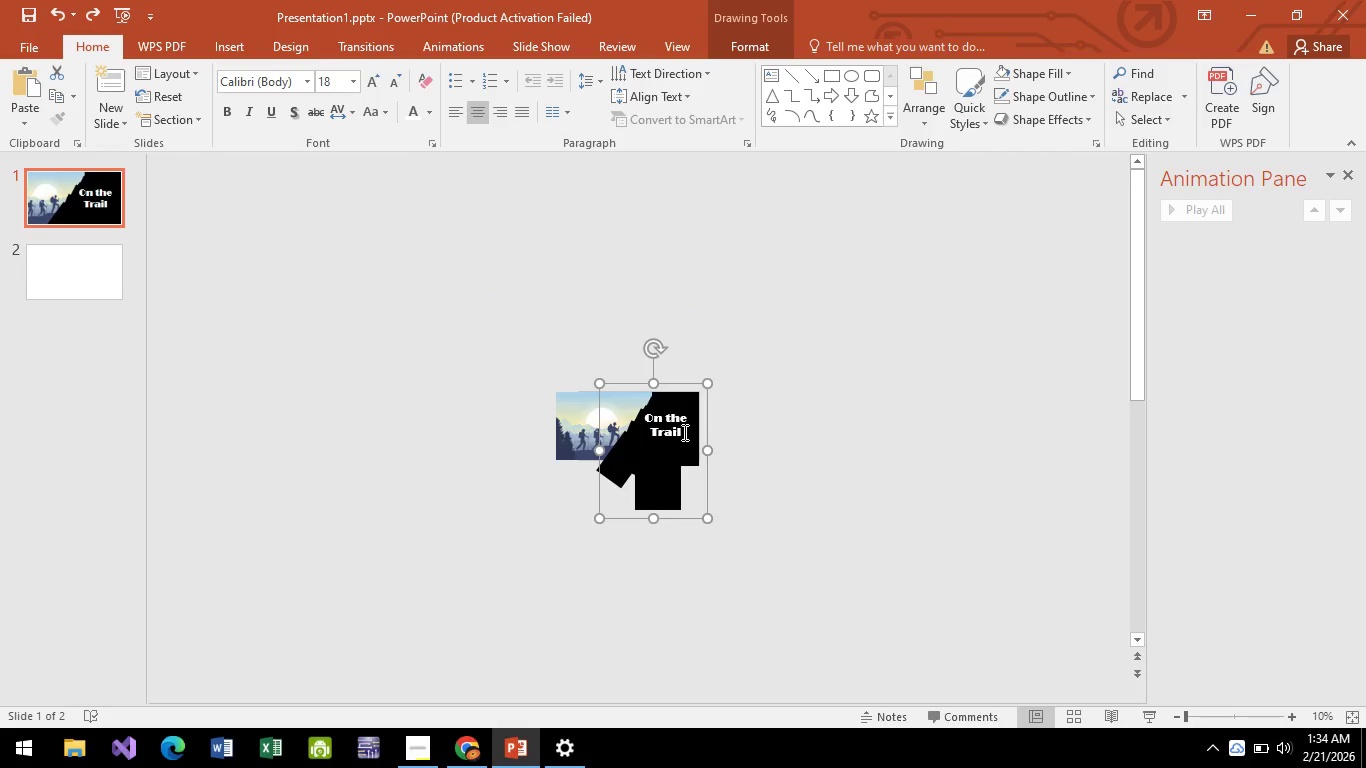 
left_click([682, 432])
 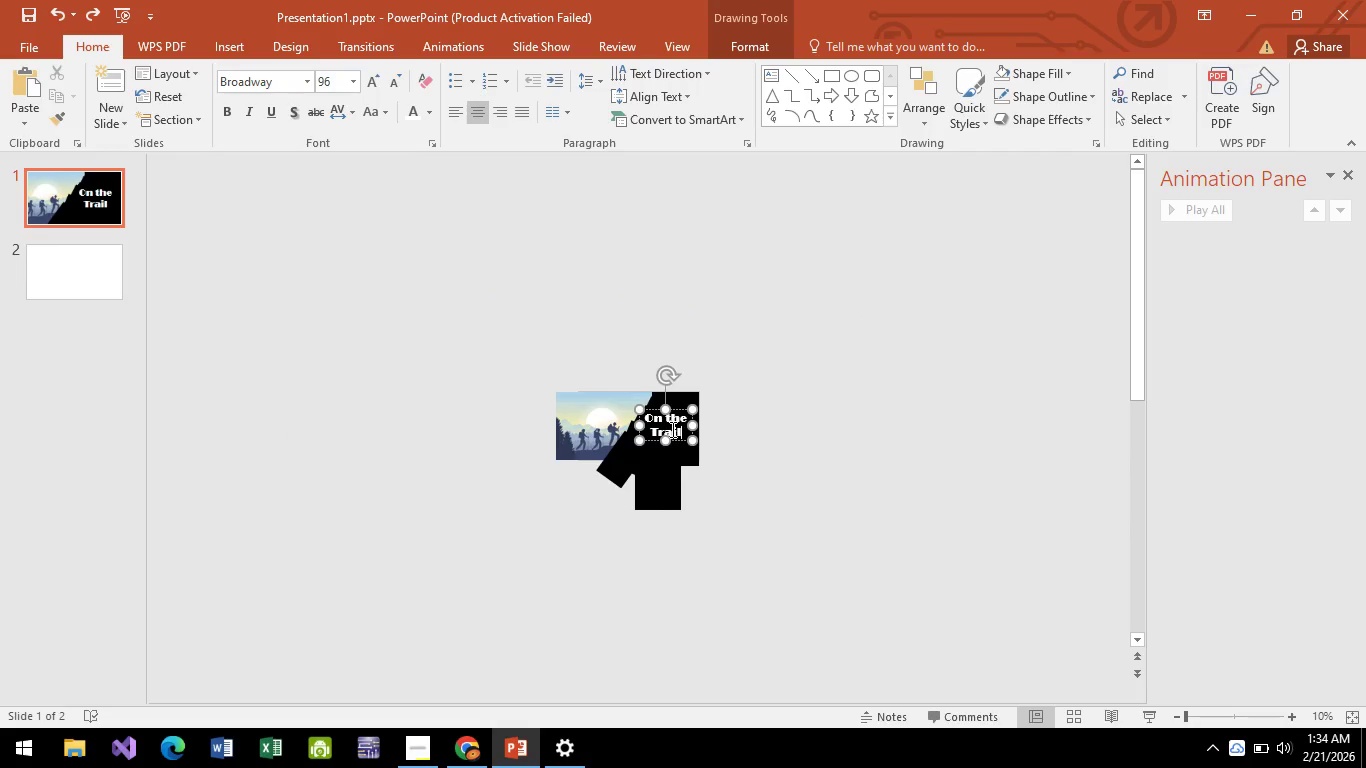 
hold_key(key=ControlLeft, duration=0.91)
scroll: coordinate [663, 452], scroll_direction: up, amount: 5.0
 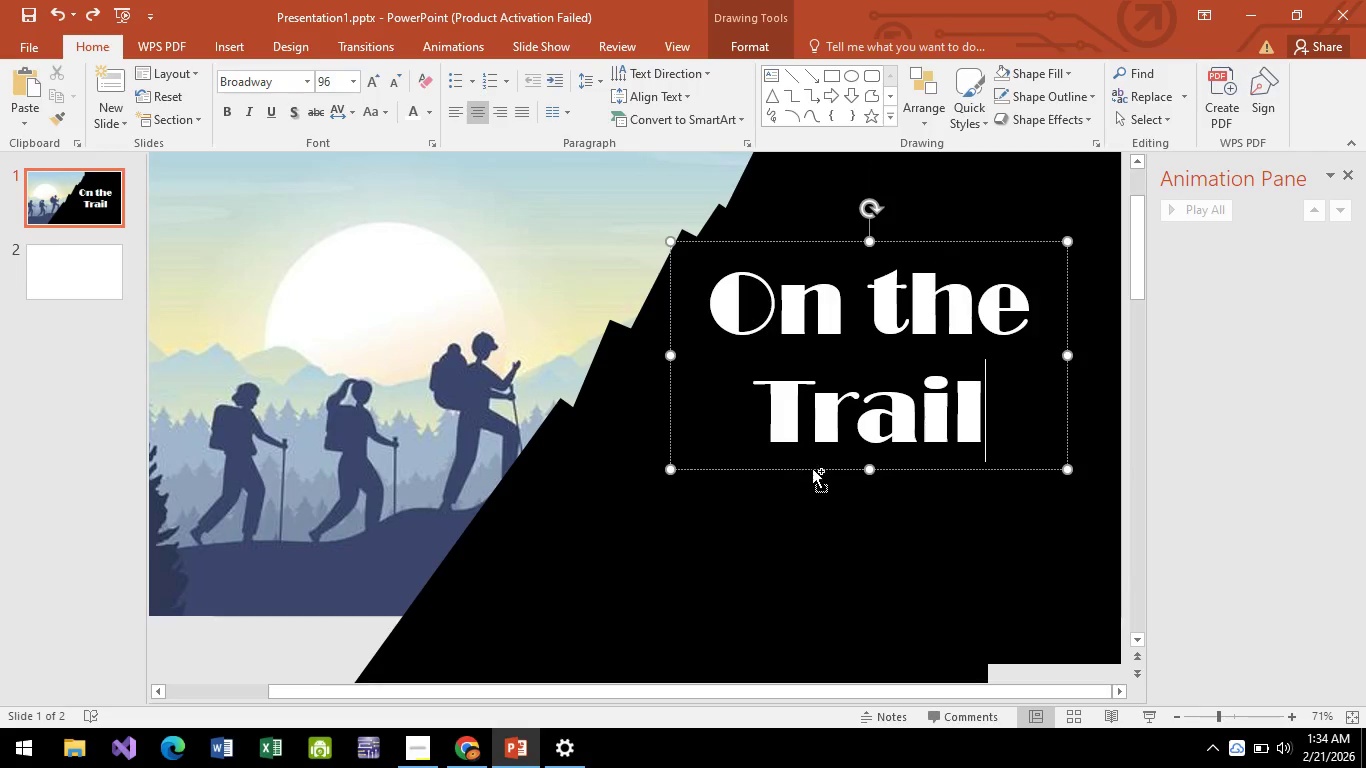 
key(Control+C)
 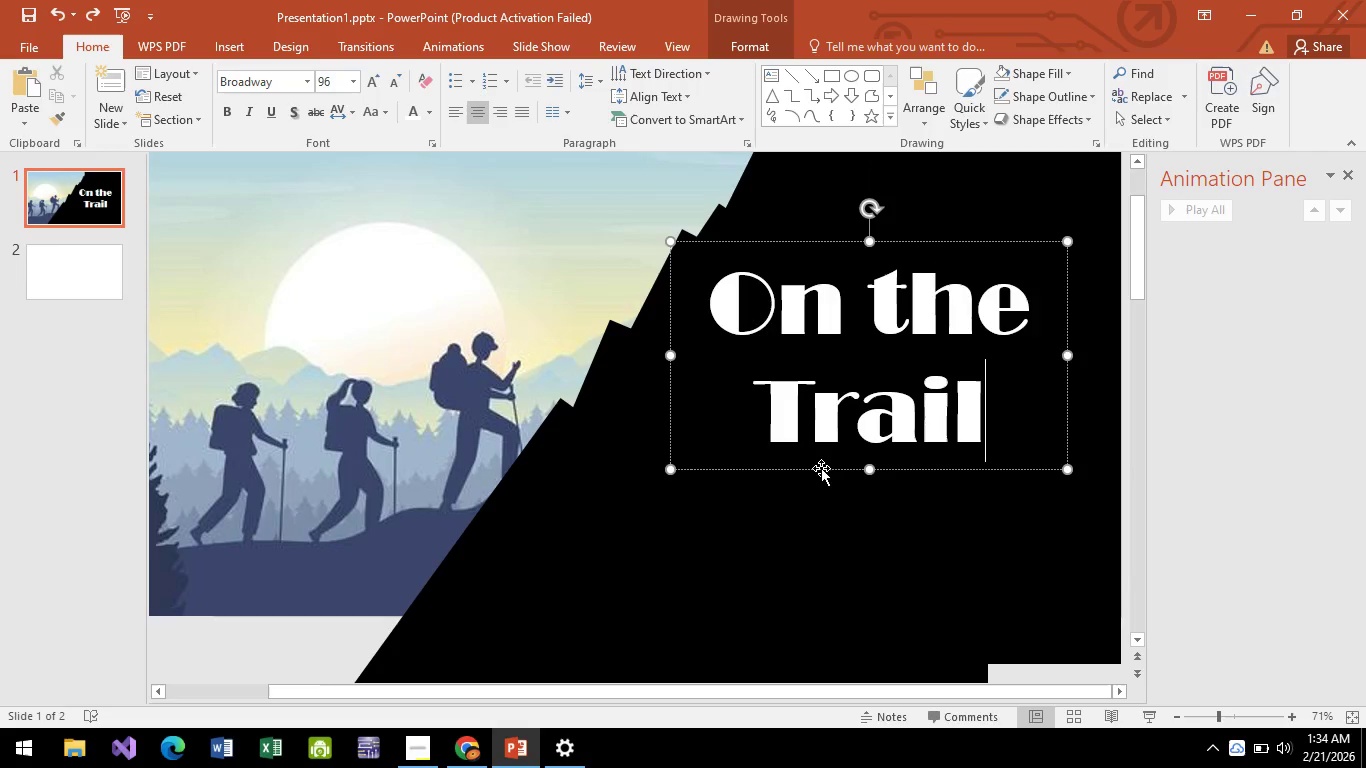 
left_click([821, 468])
 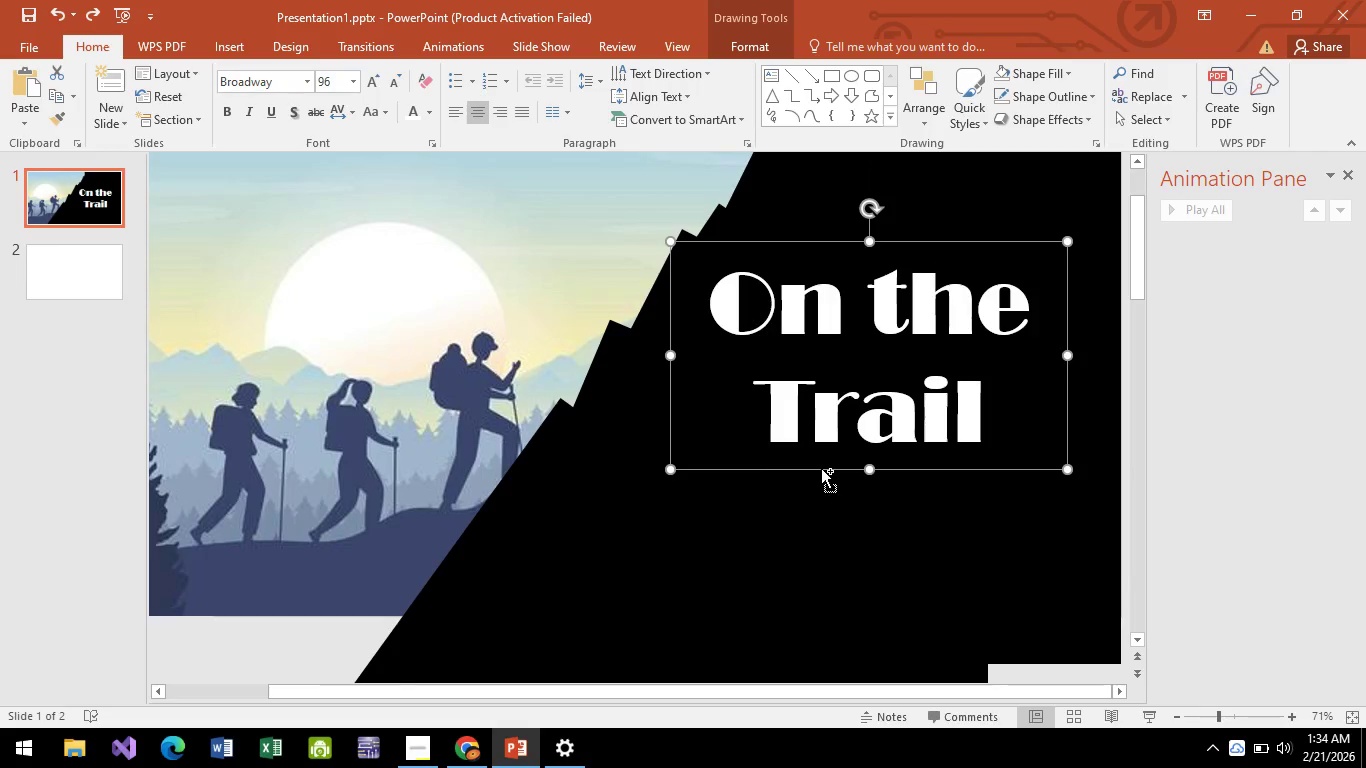 
key(Control+C)
 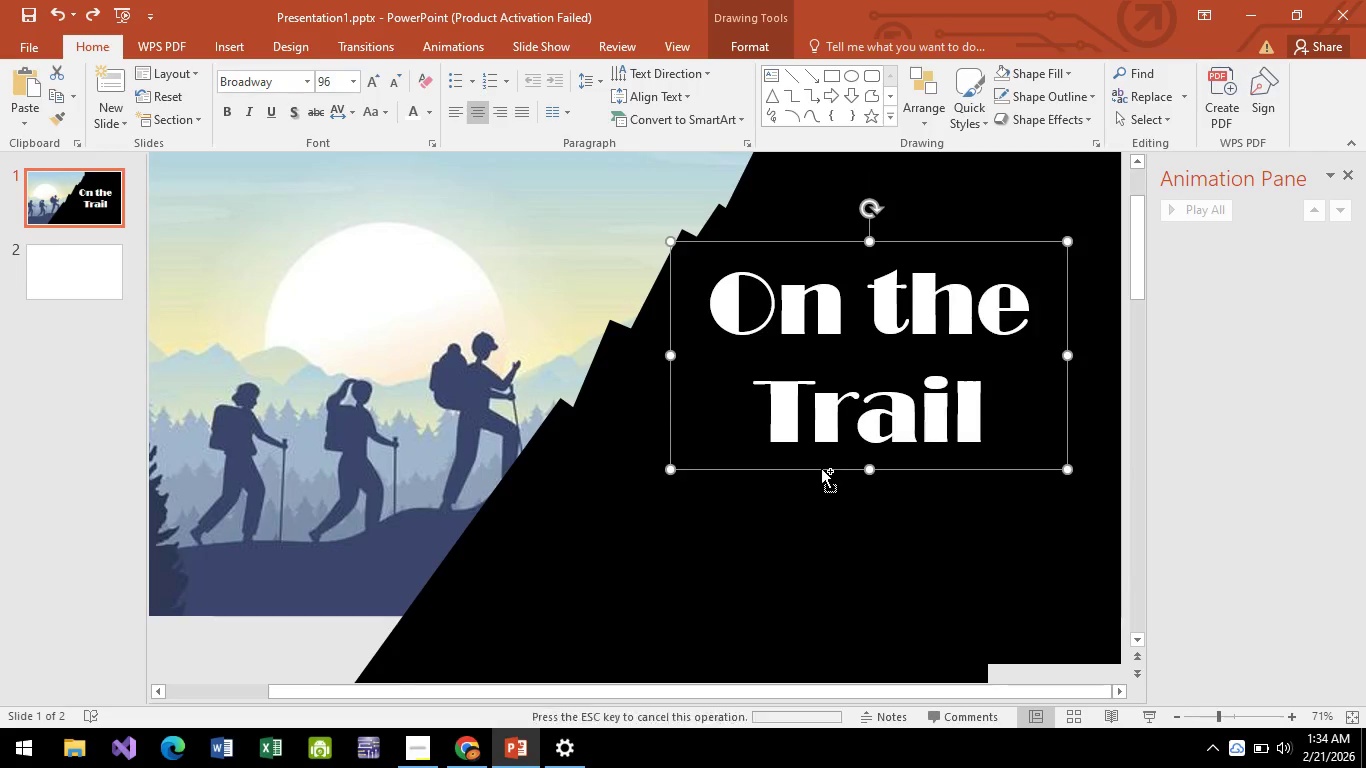 
key(Control+V)
 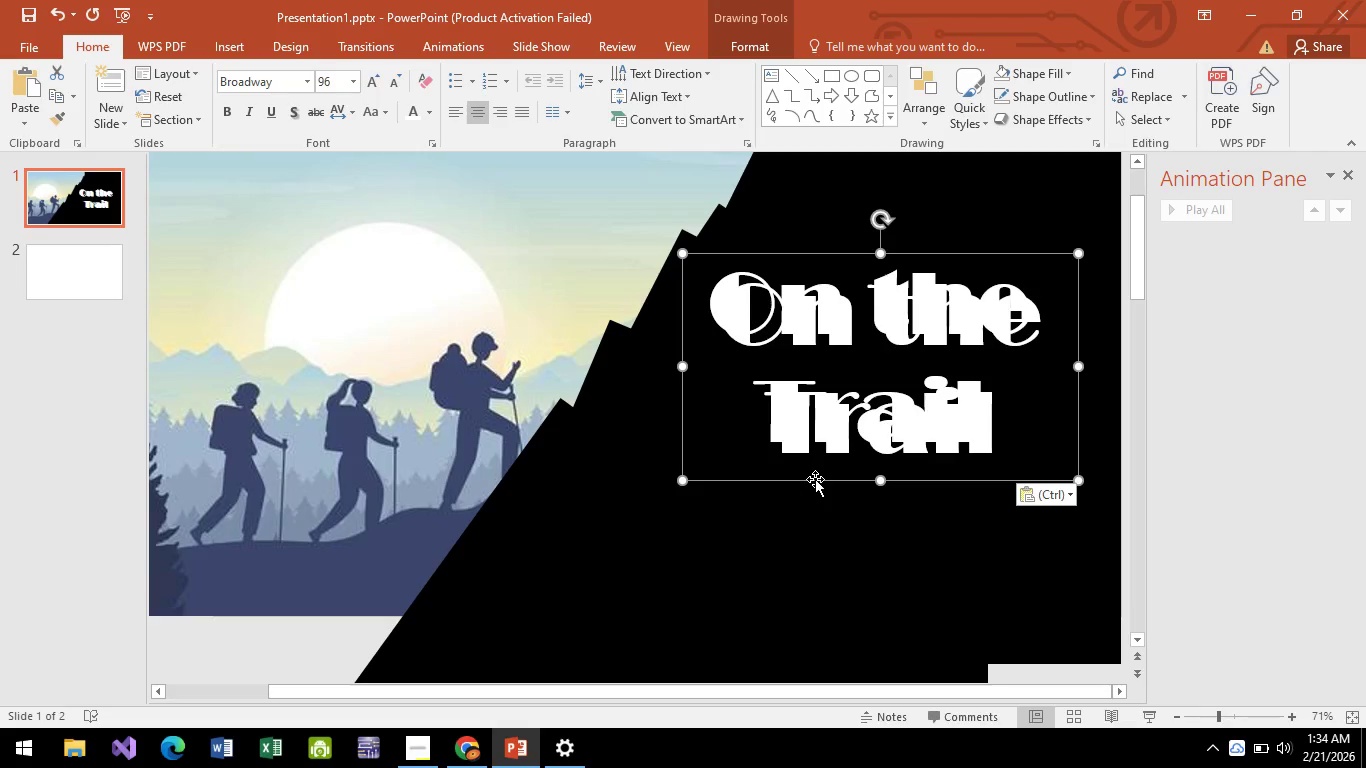 
left_click_drag(start_coordinate=[815, 479], to_coordinate=[729, 568])
 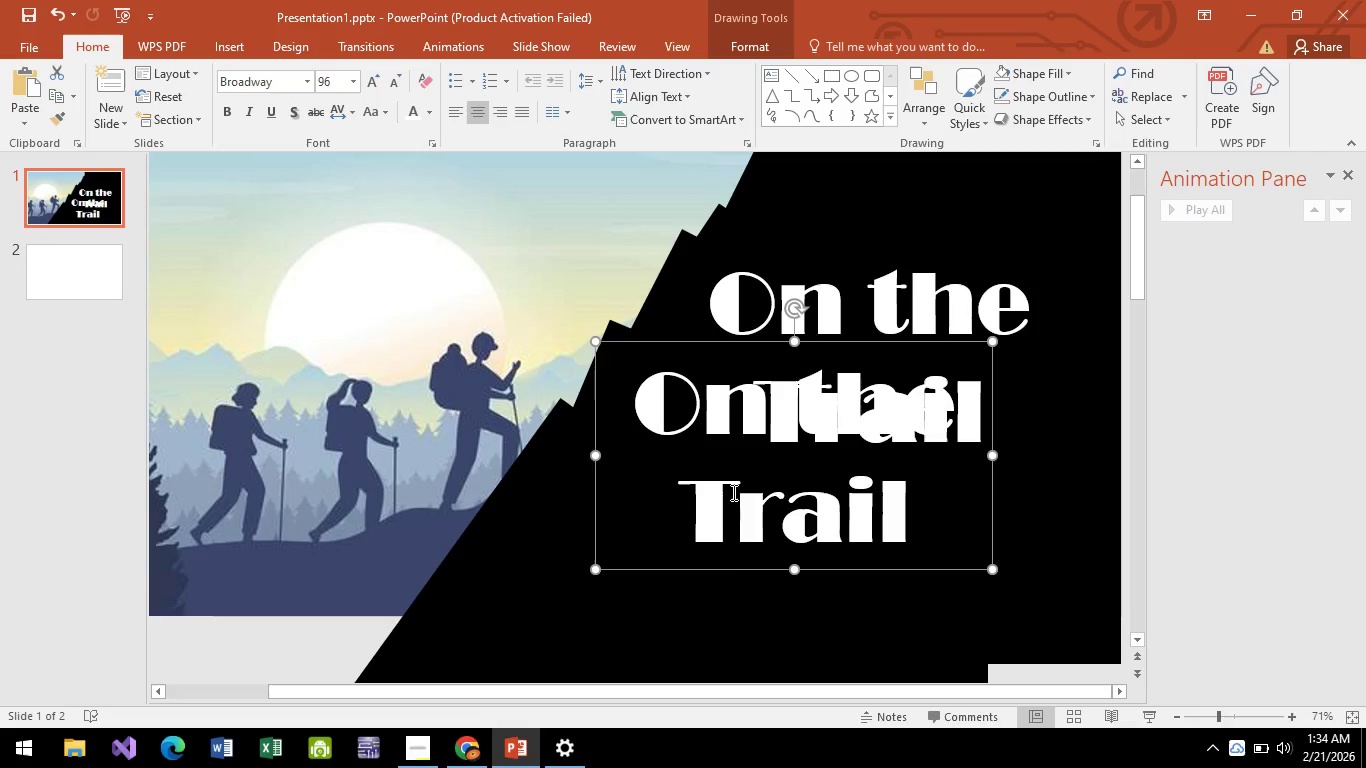 
left_click([732, 492])
 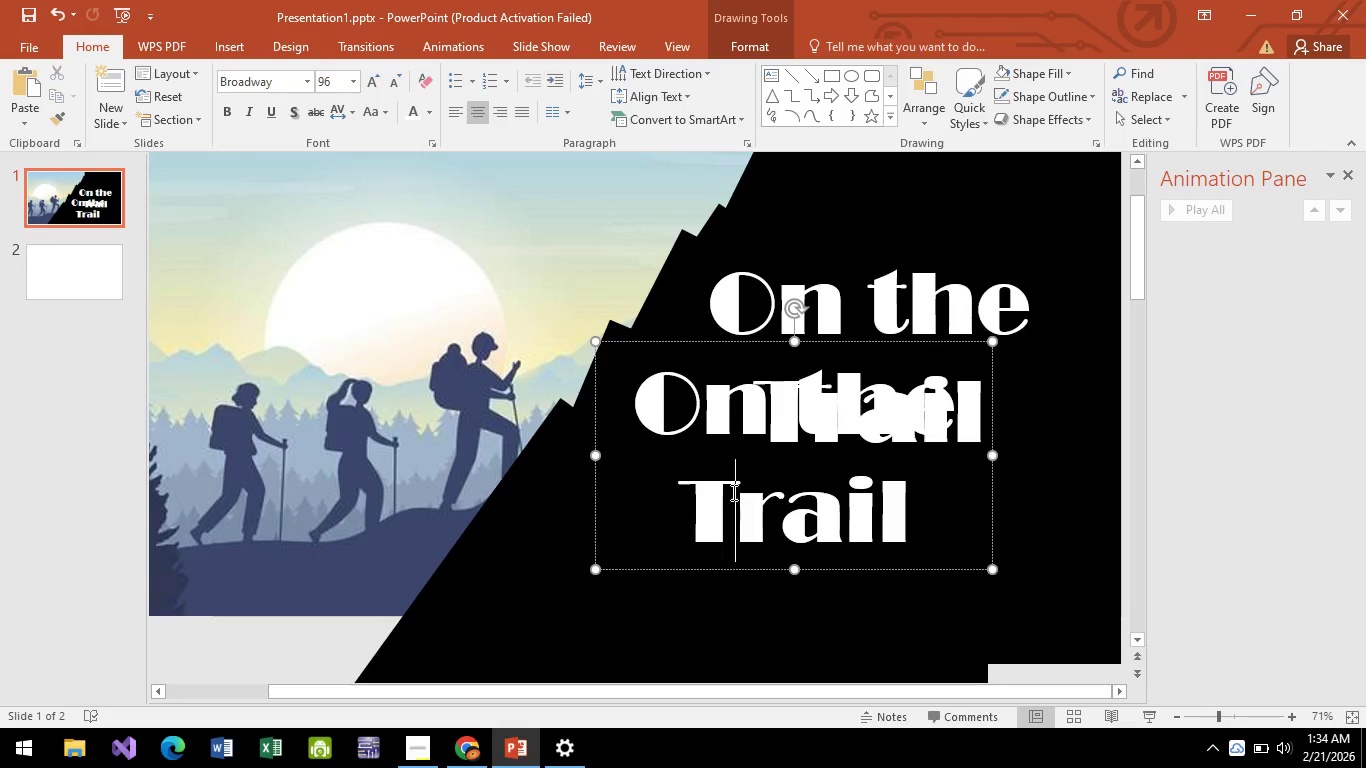 
key(Control+A)
 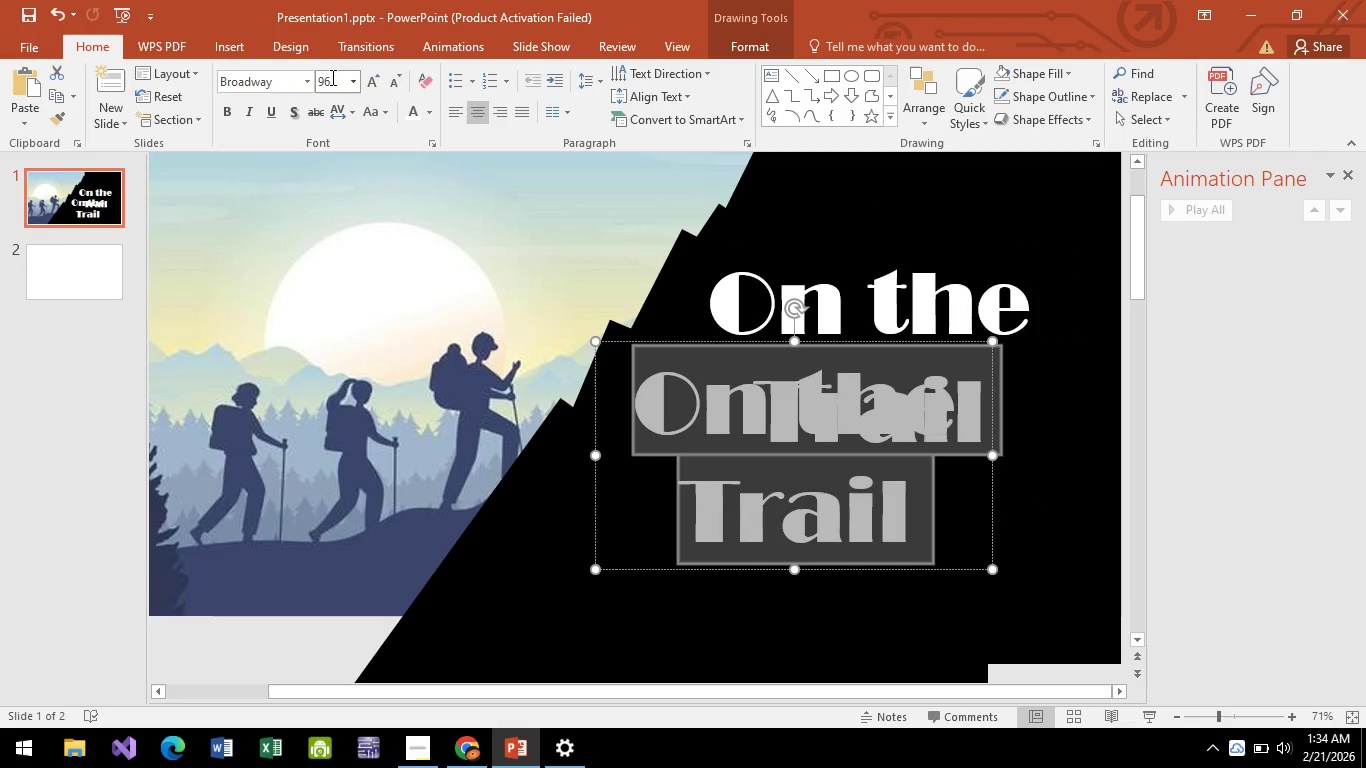 
left_click([333, 83])
 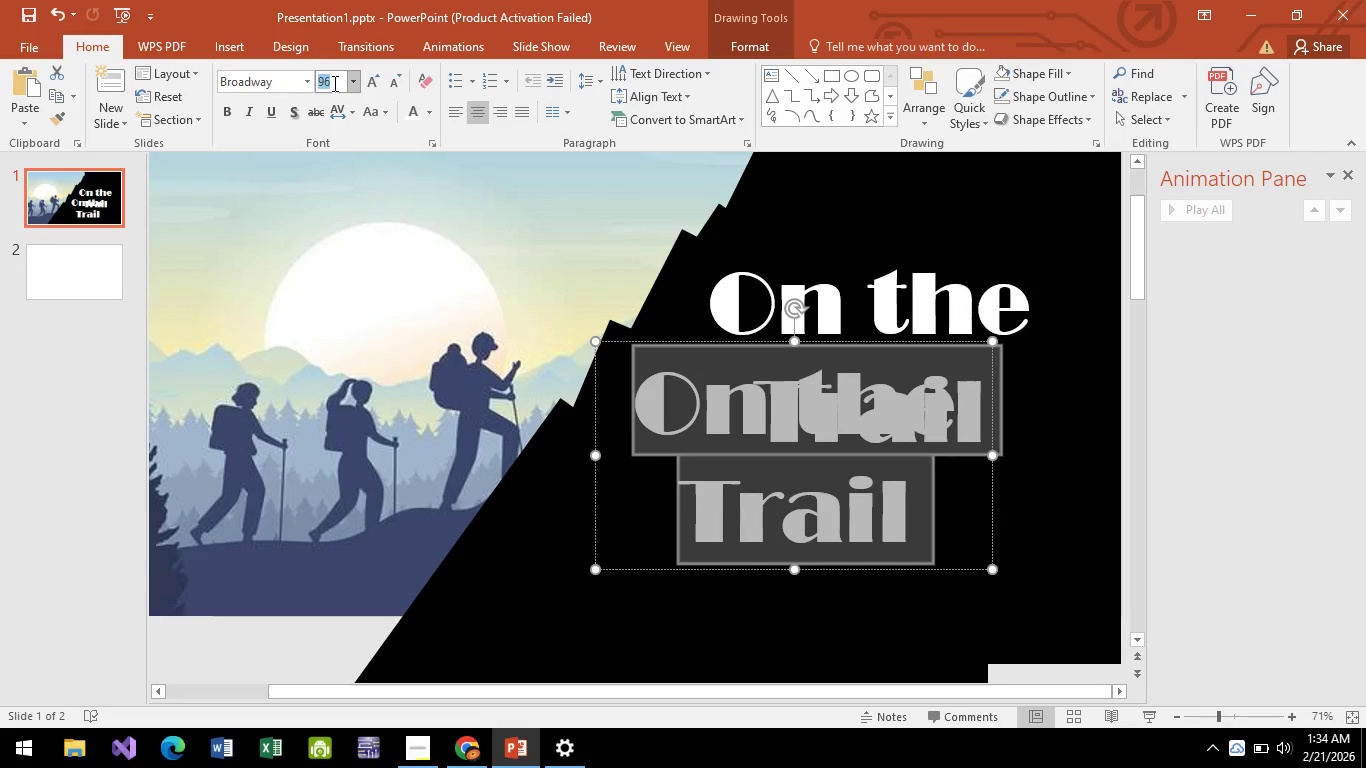 
type(24)
 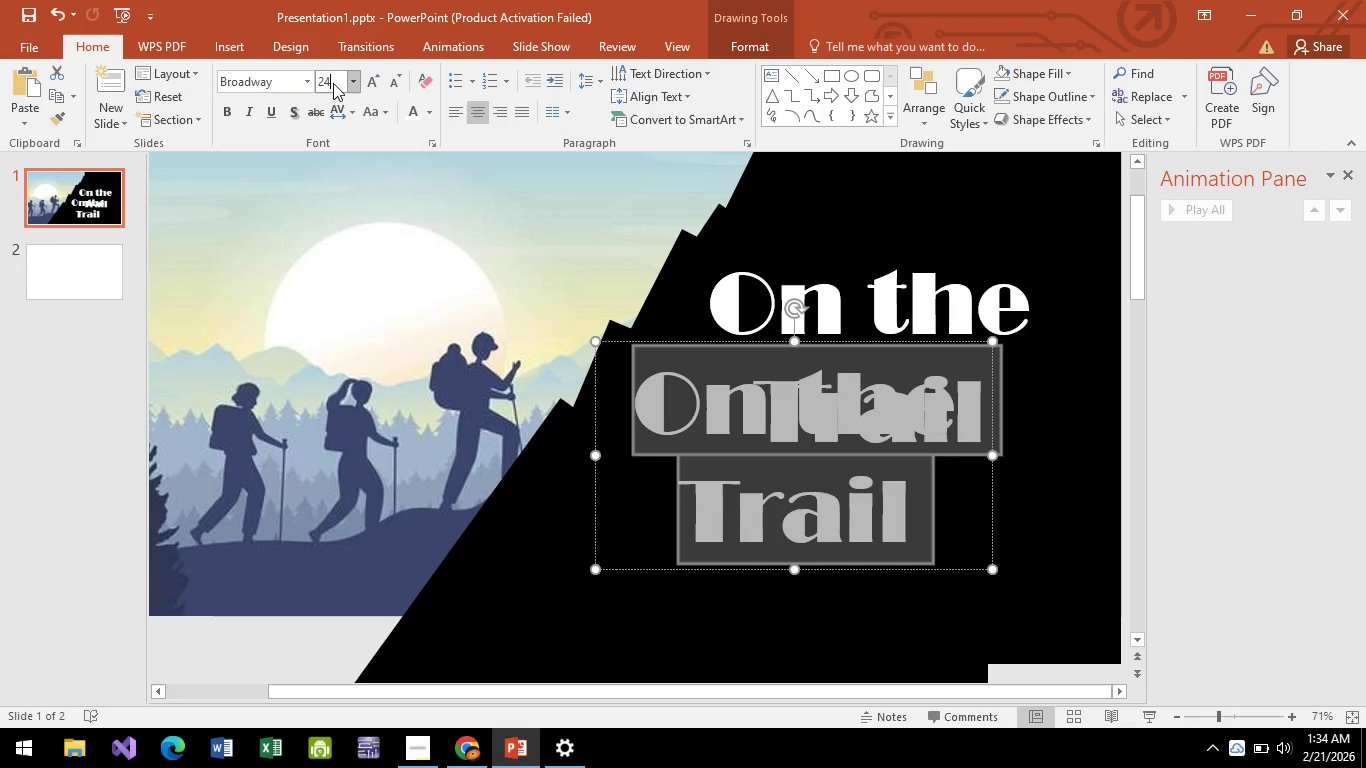 
key(Enter)
 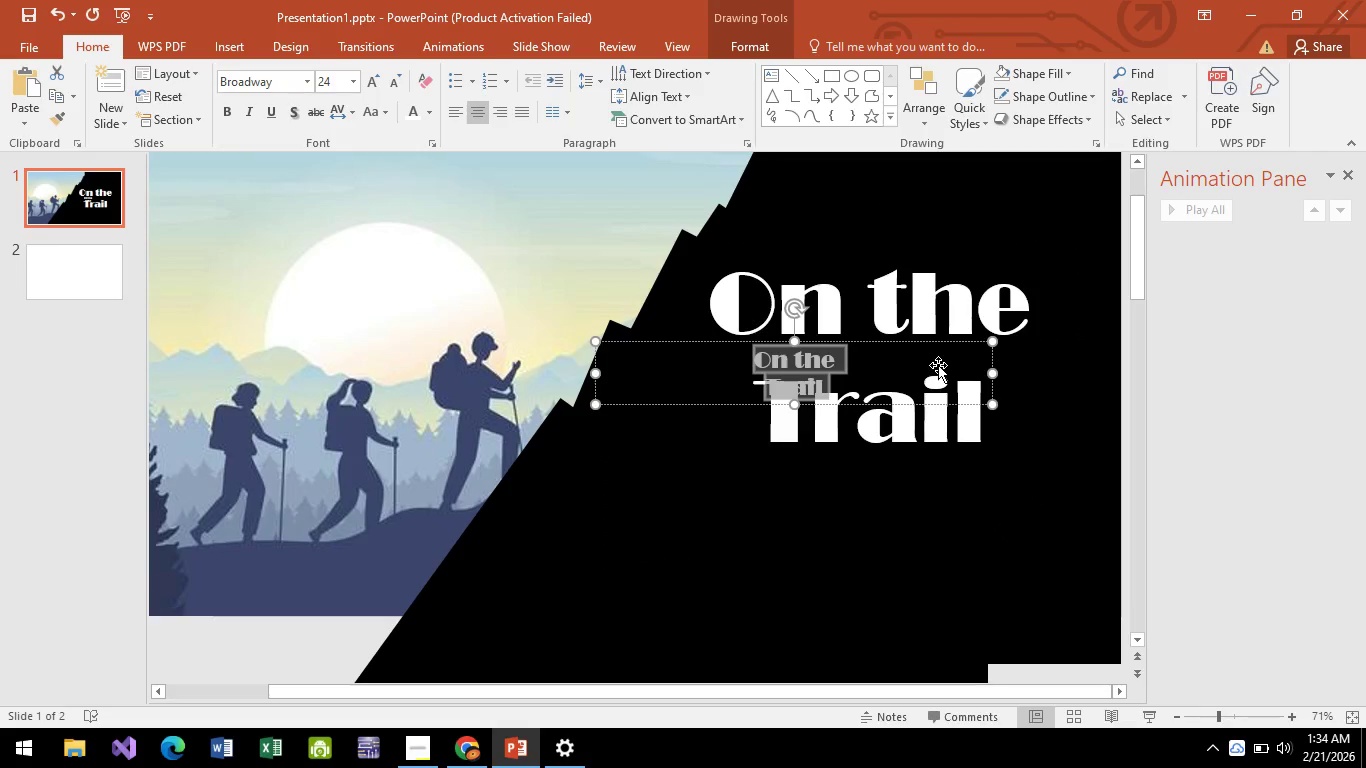 
key(Backspace)
 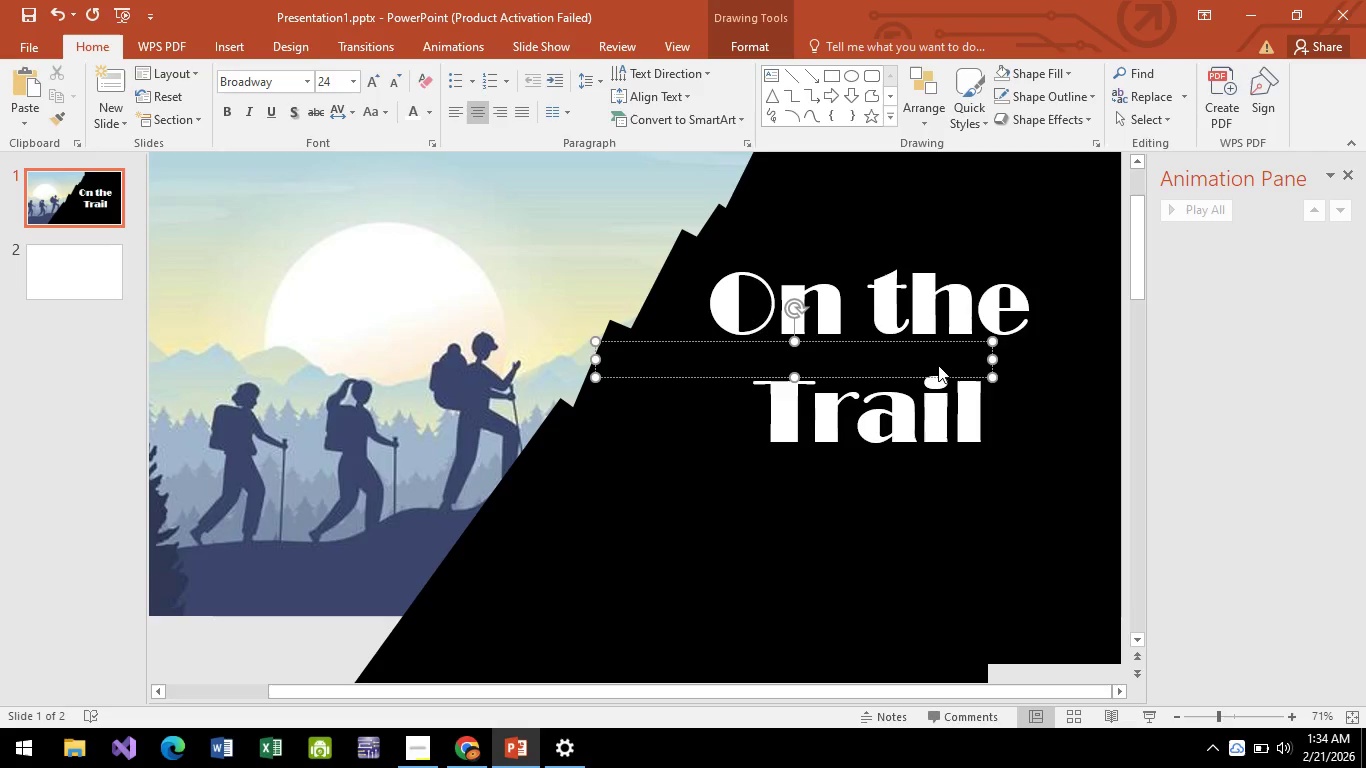 
key(A)
 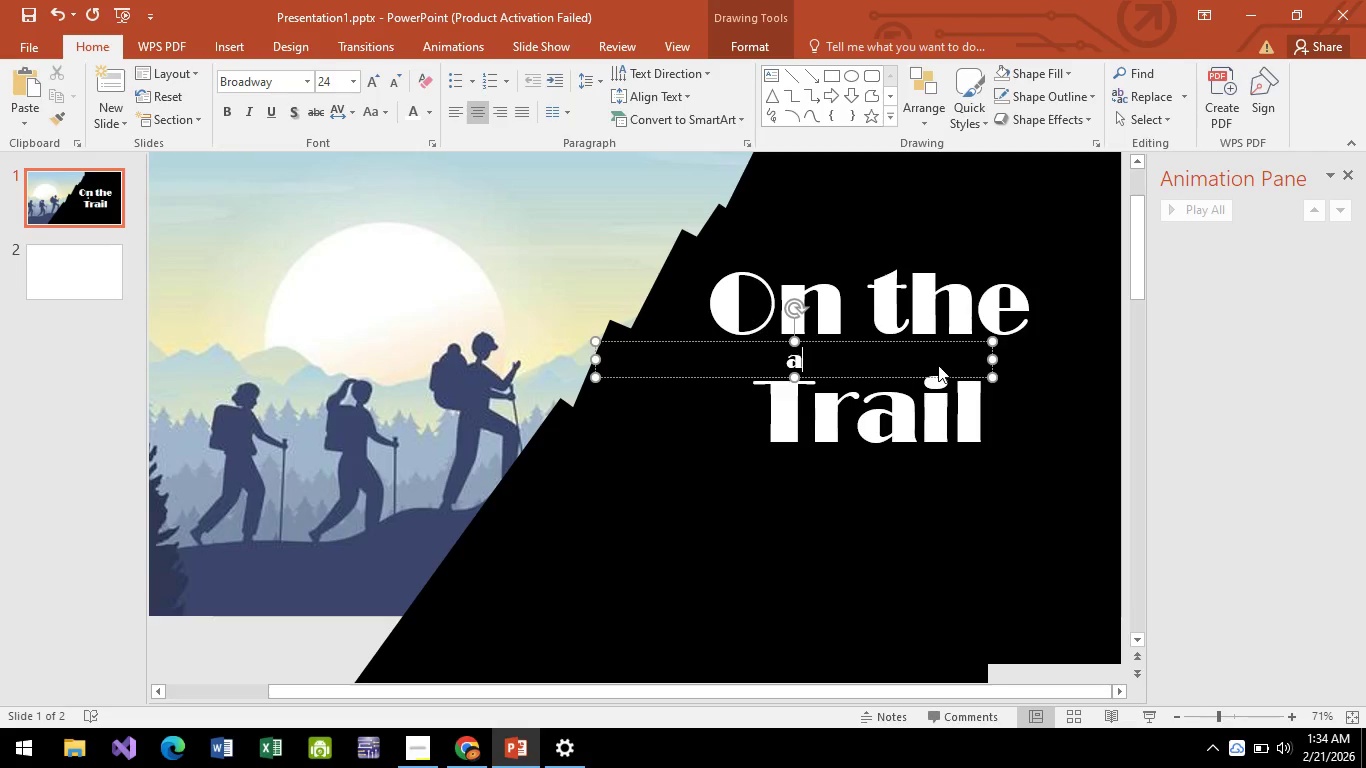 
key(Space)
 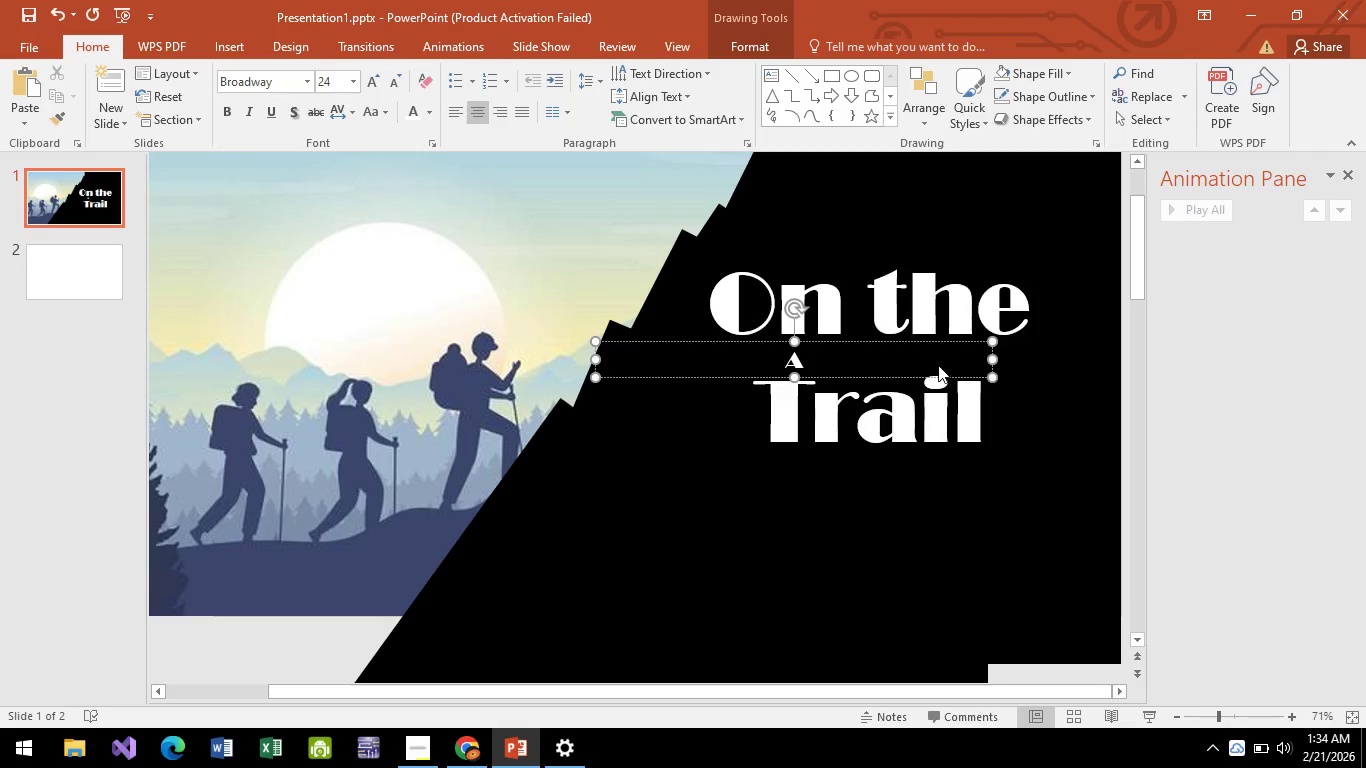 
key(S)
 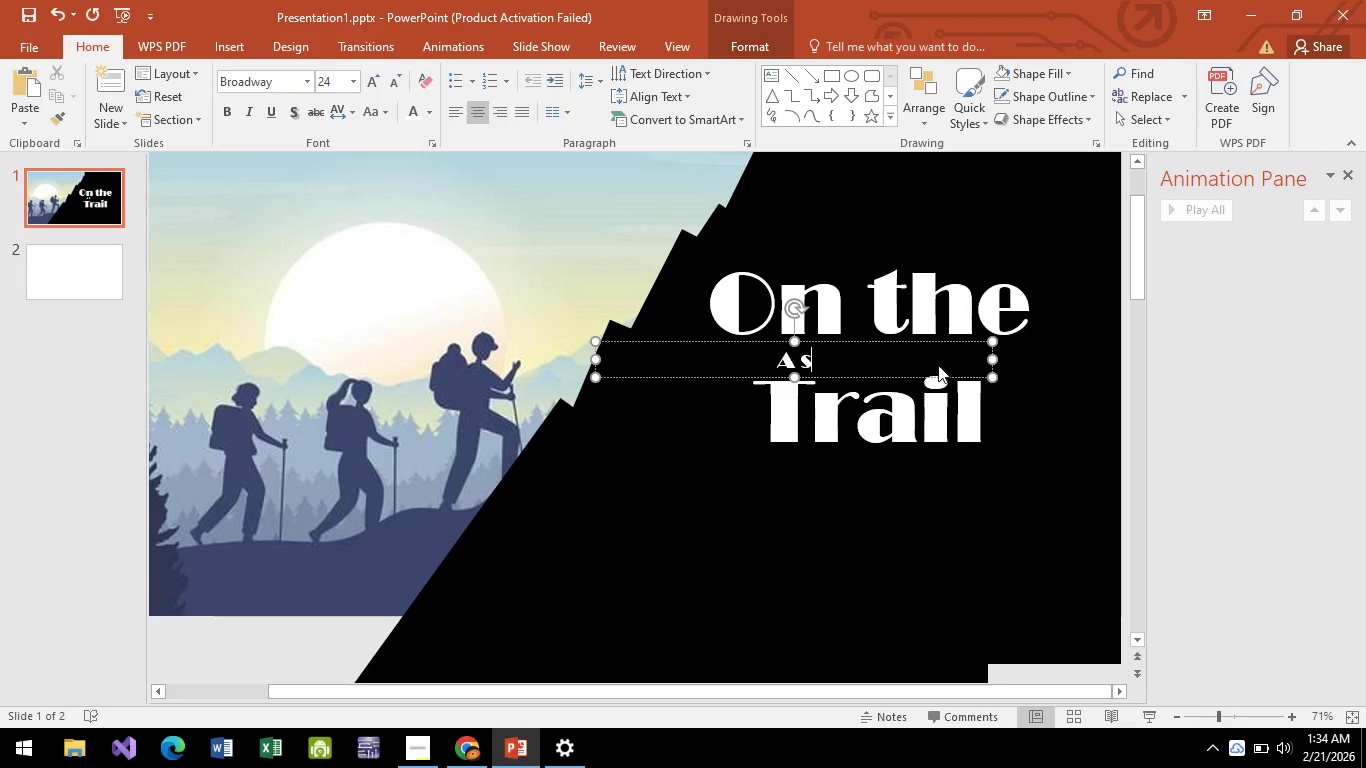 
key(Backspace)
 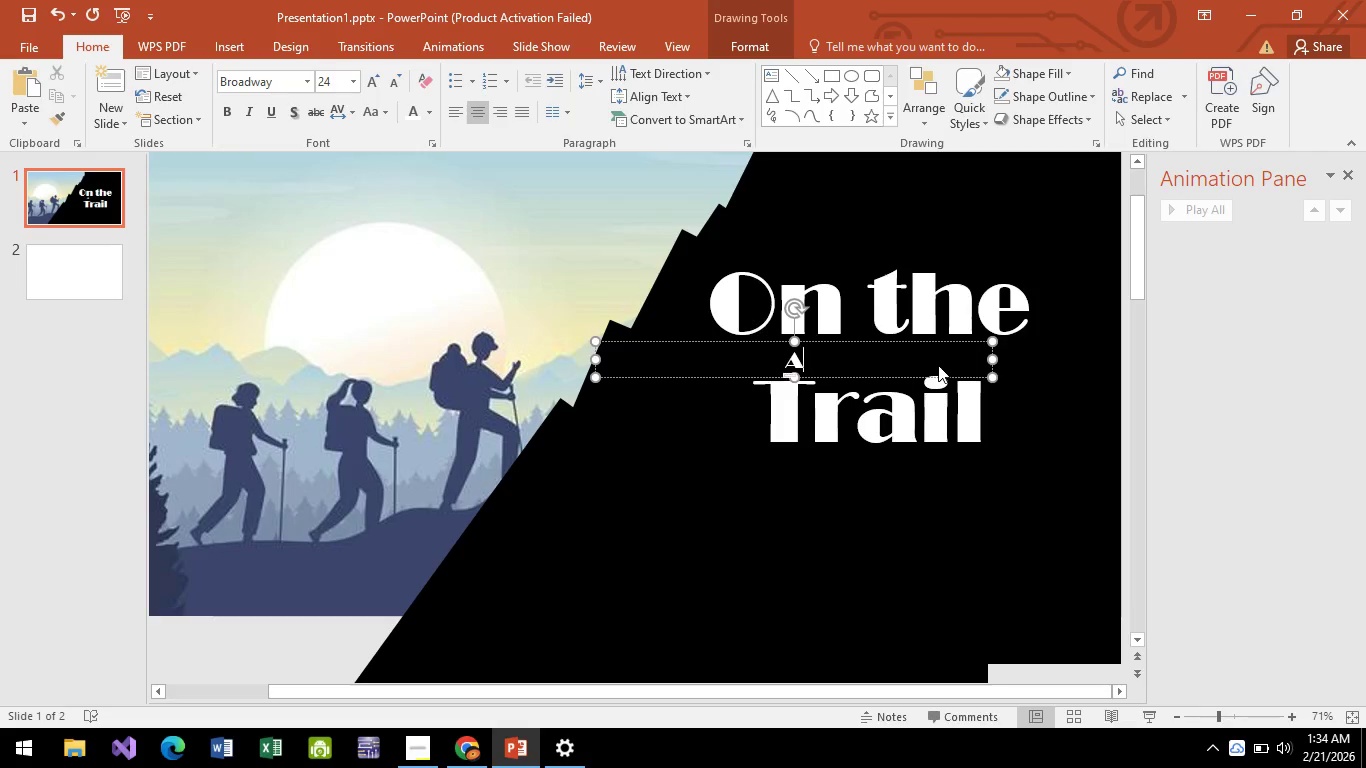 
key(Backspace)
 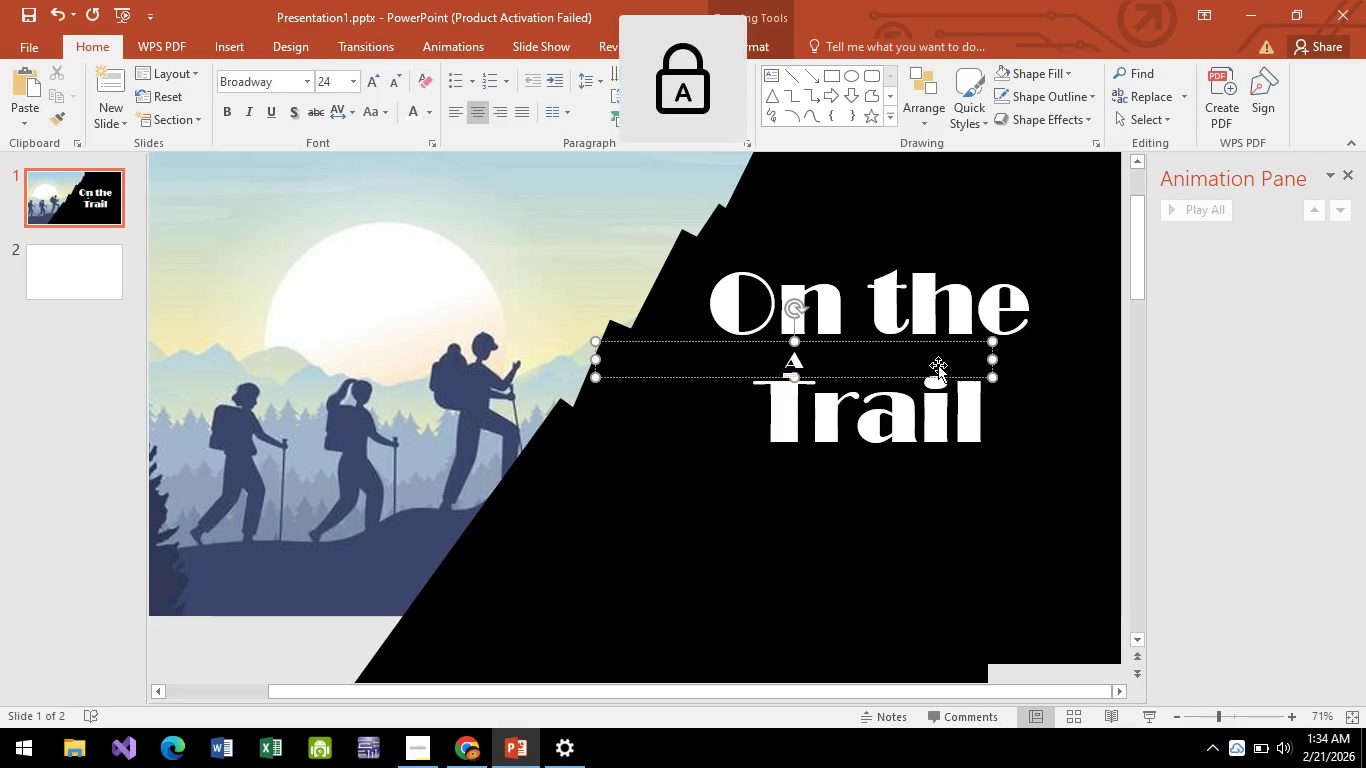 
key(CapsLock)
 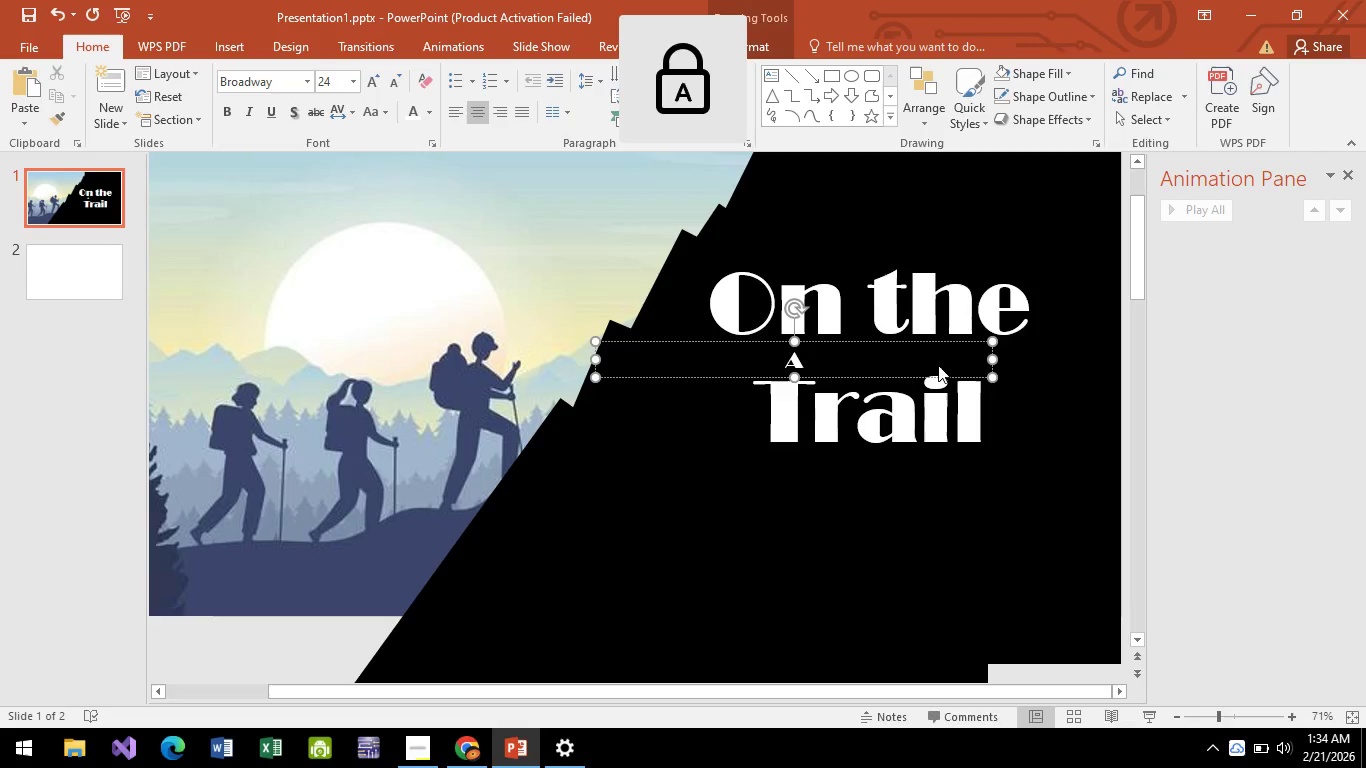 
key(A)
 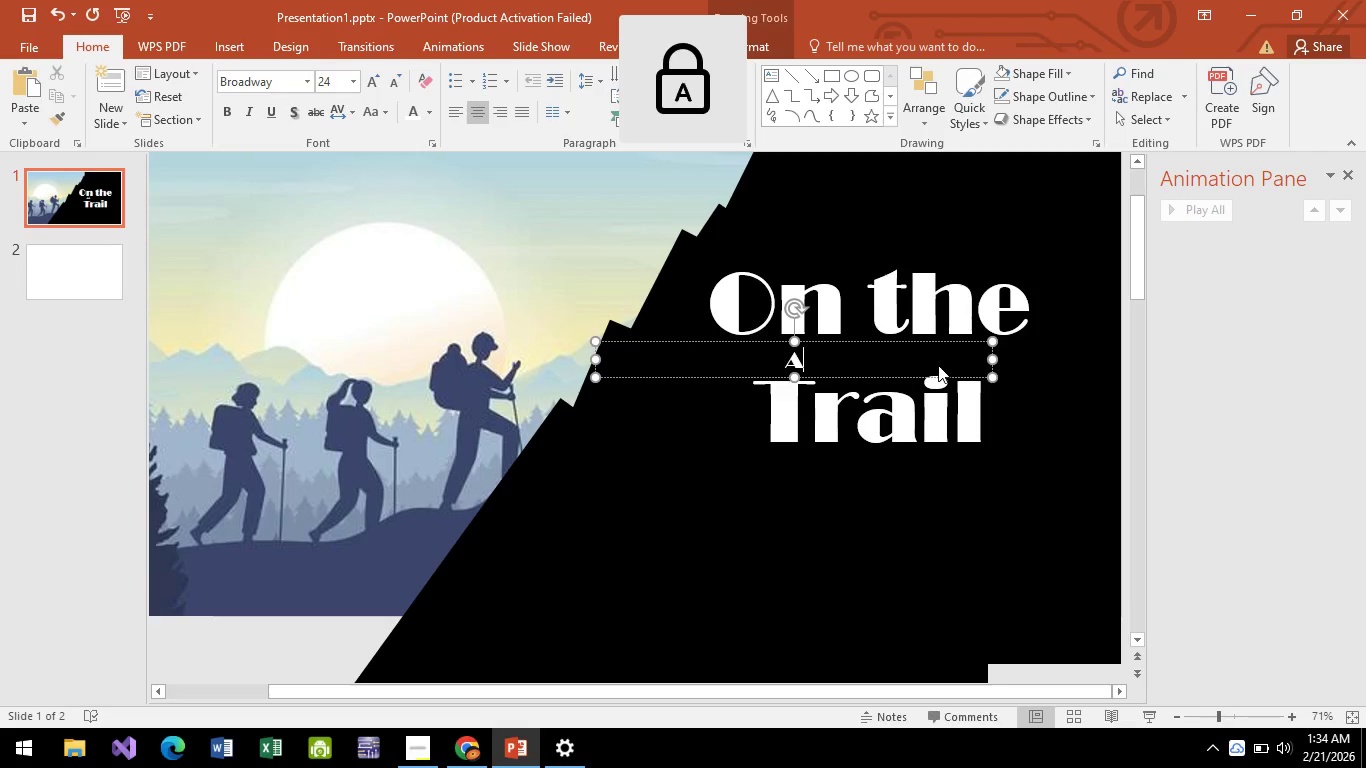 
key(Backspace)
 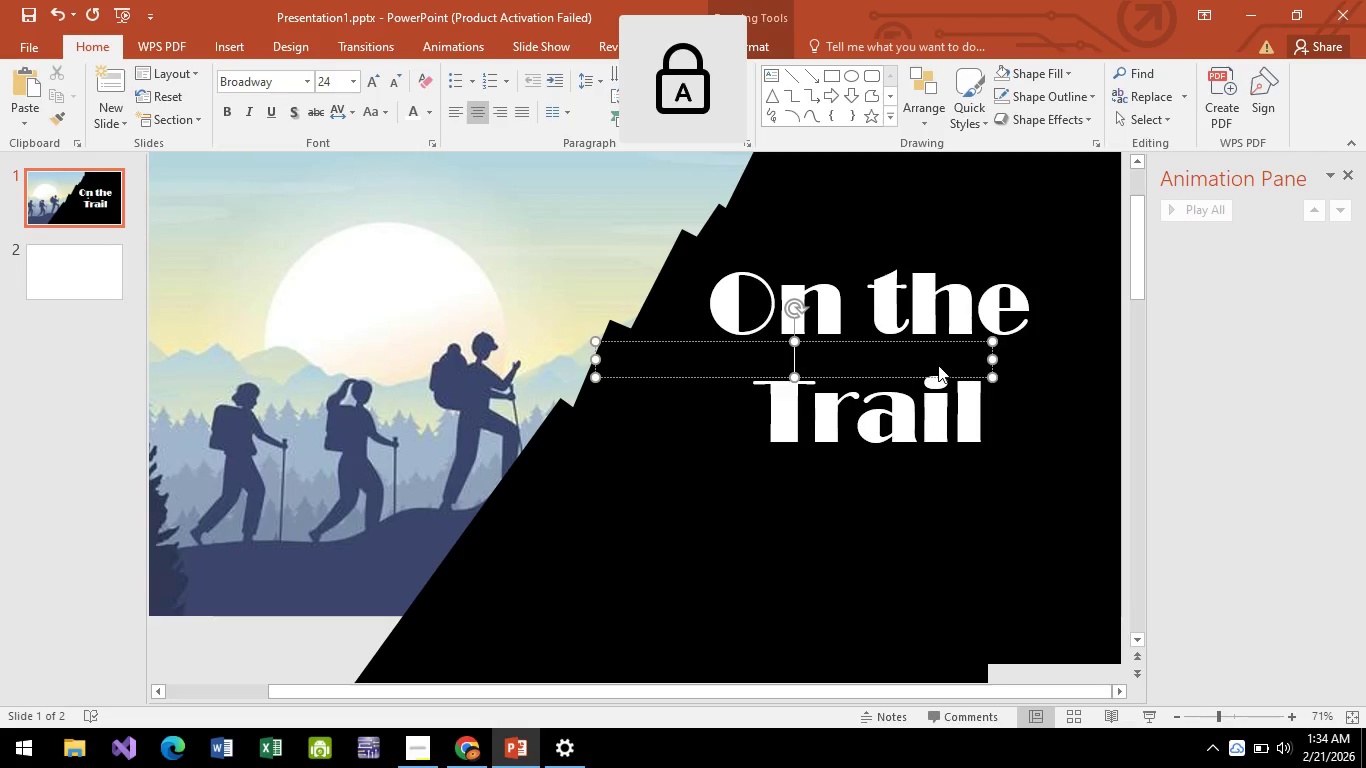 
key(Backspace)
 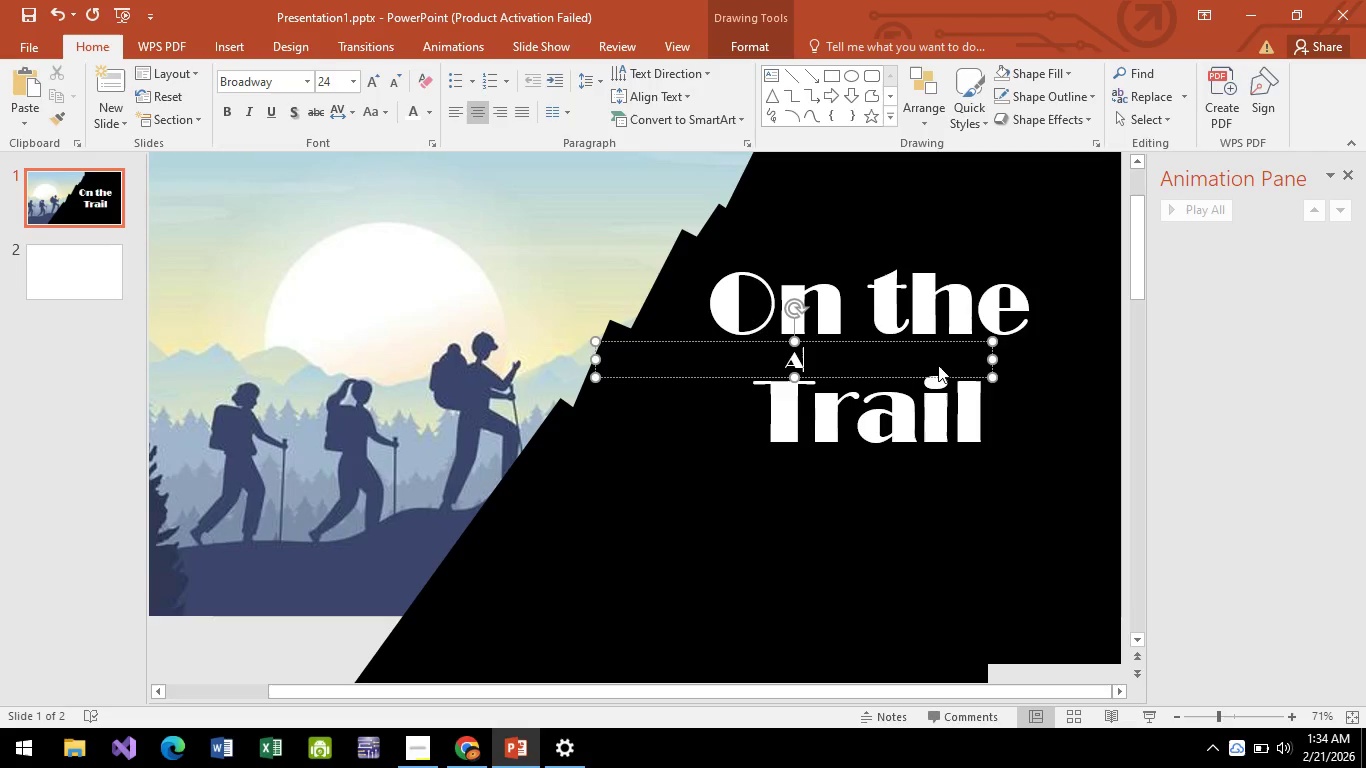 
key(A)
 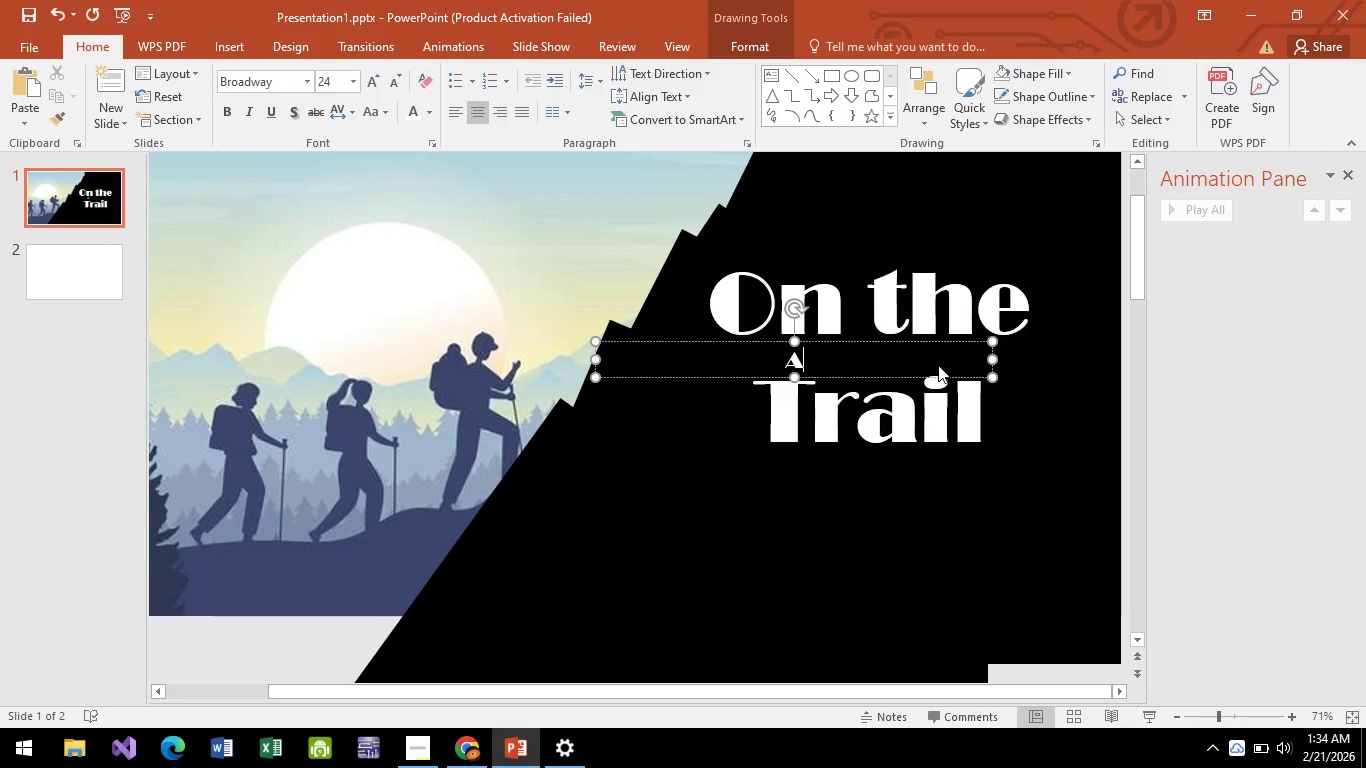 
key(Backspace)
 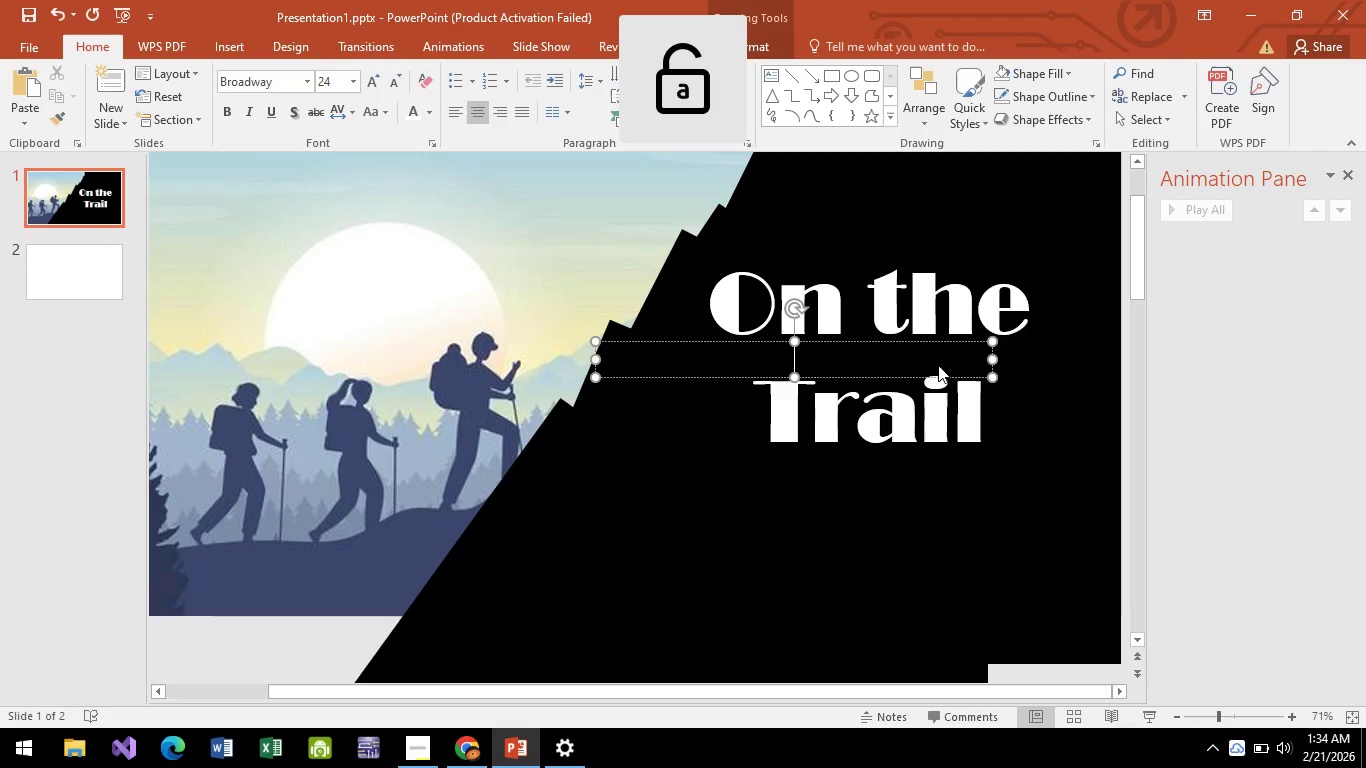 
key(CapsLock)
 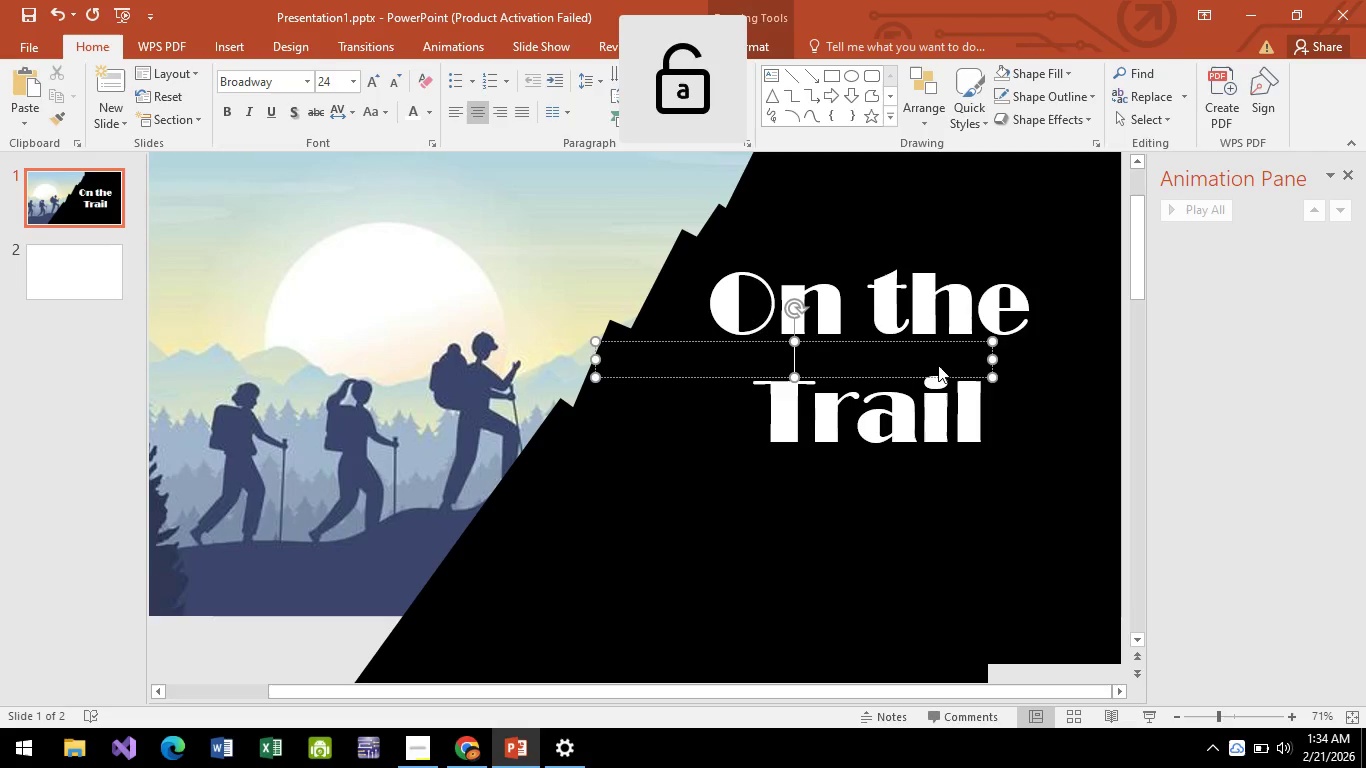 
key(A)
 